 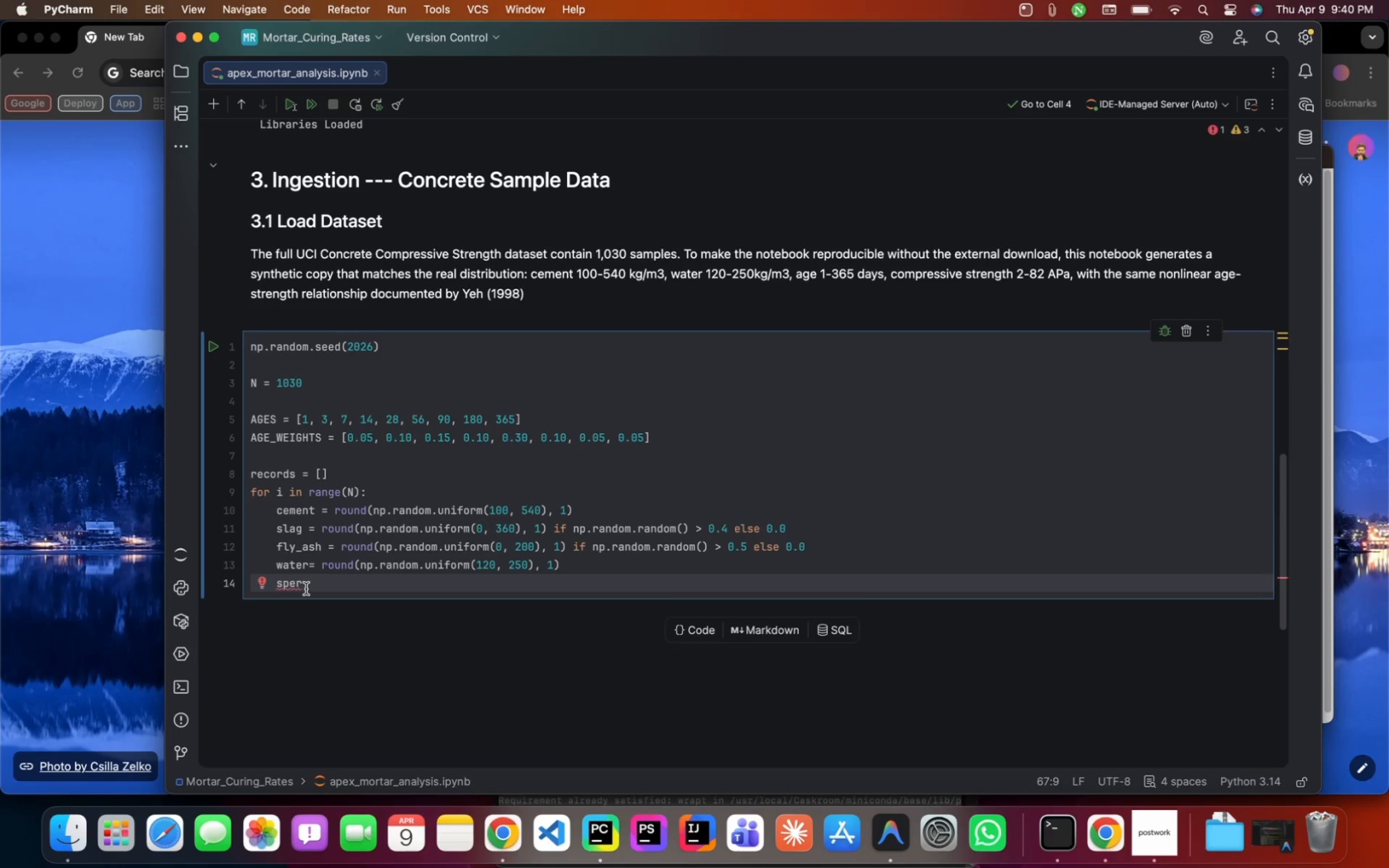 
key(ArrowLeft)
 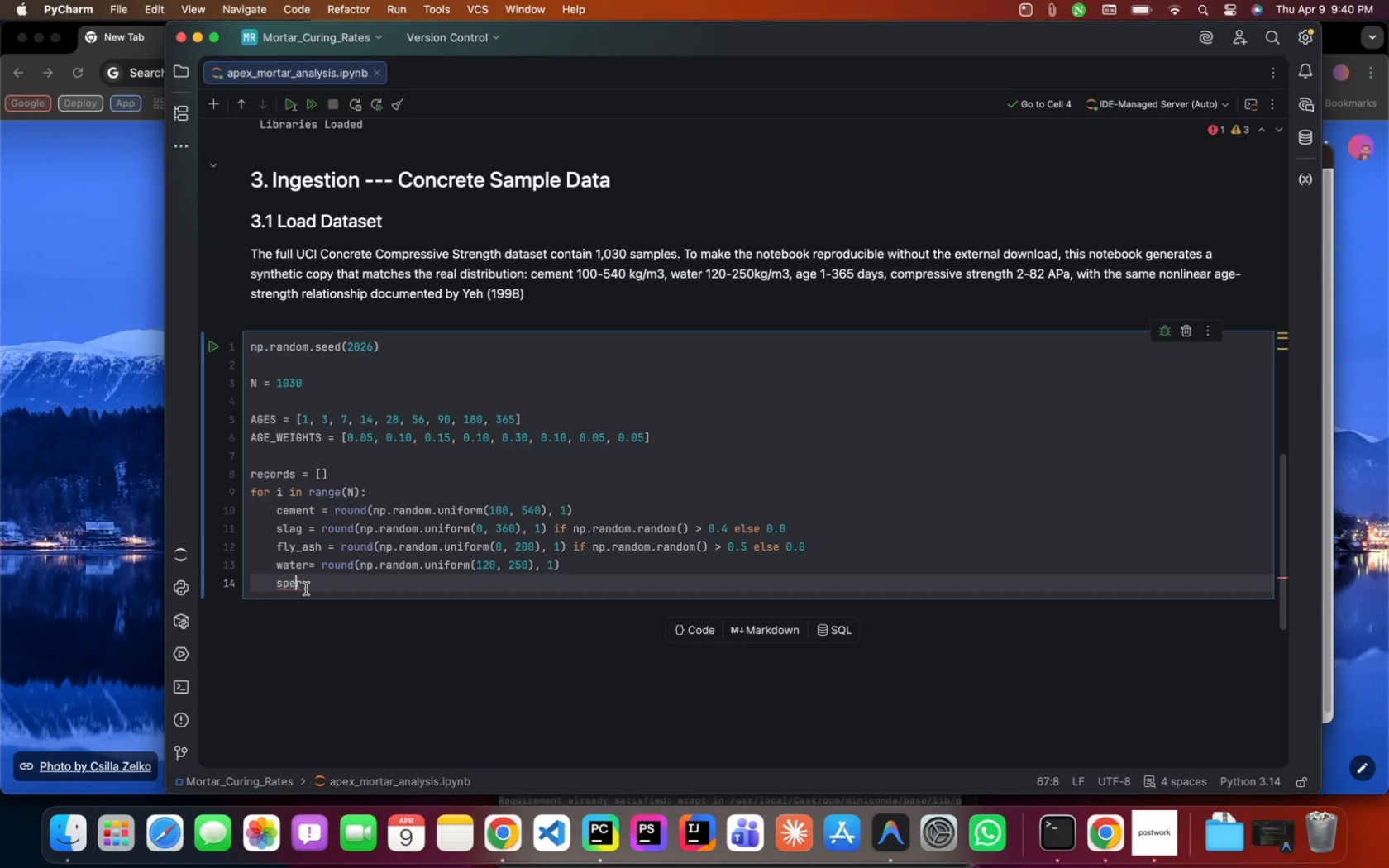 
key(ArrowLeft)
 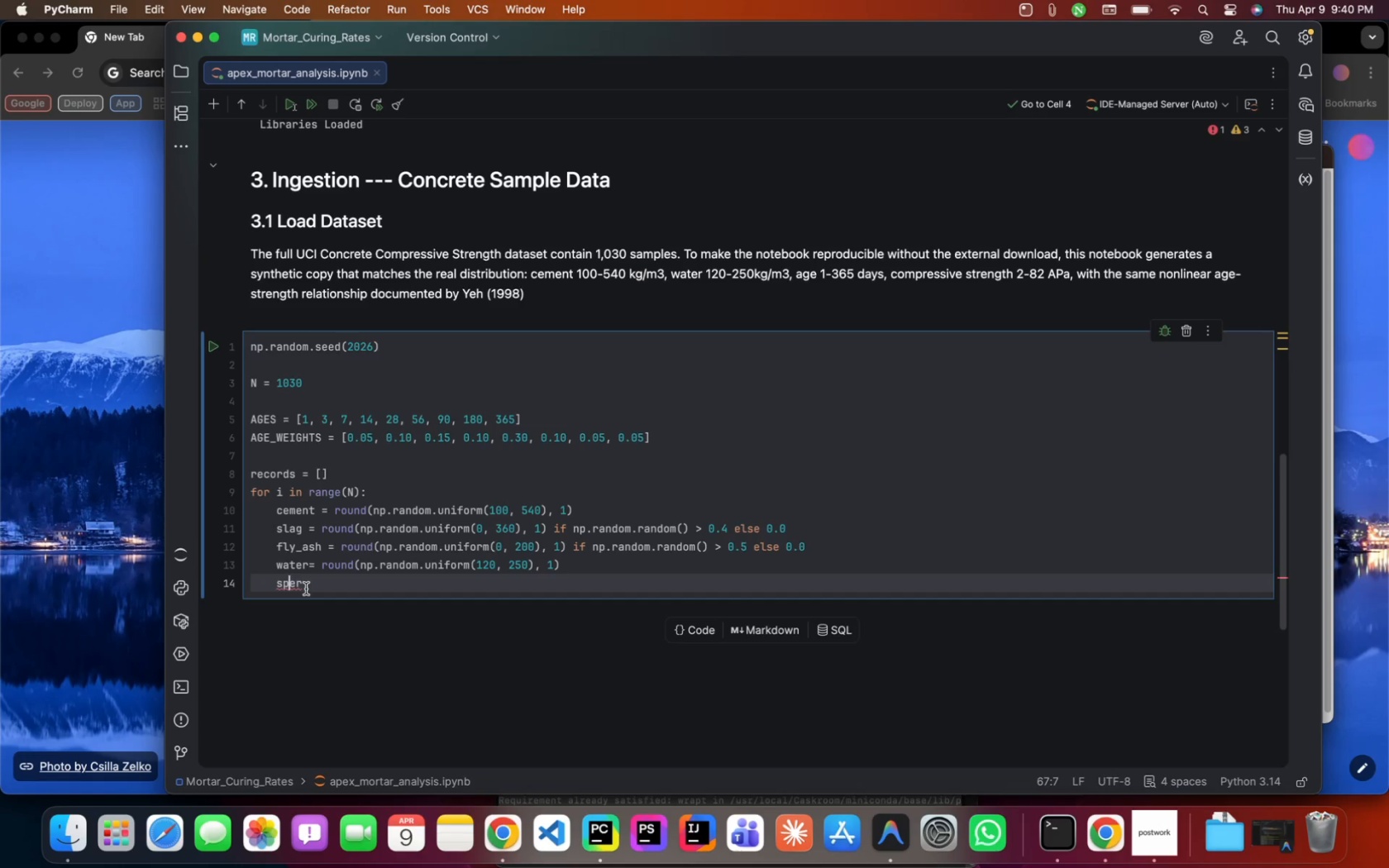 
key(ArrowLeft)
 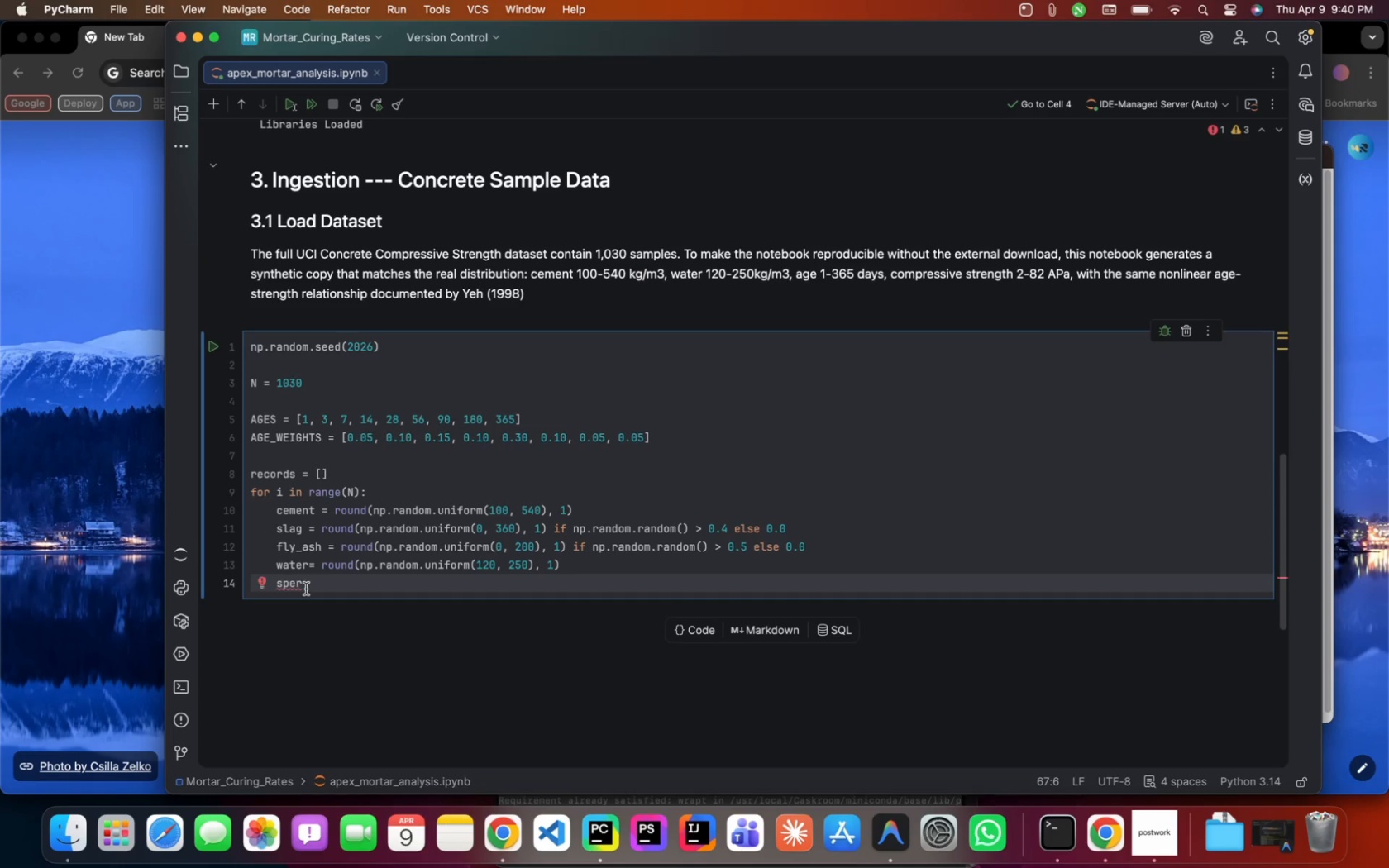 
key(U)
 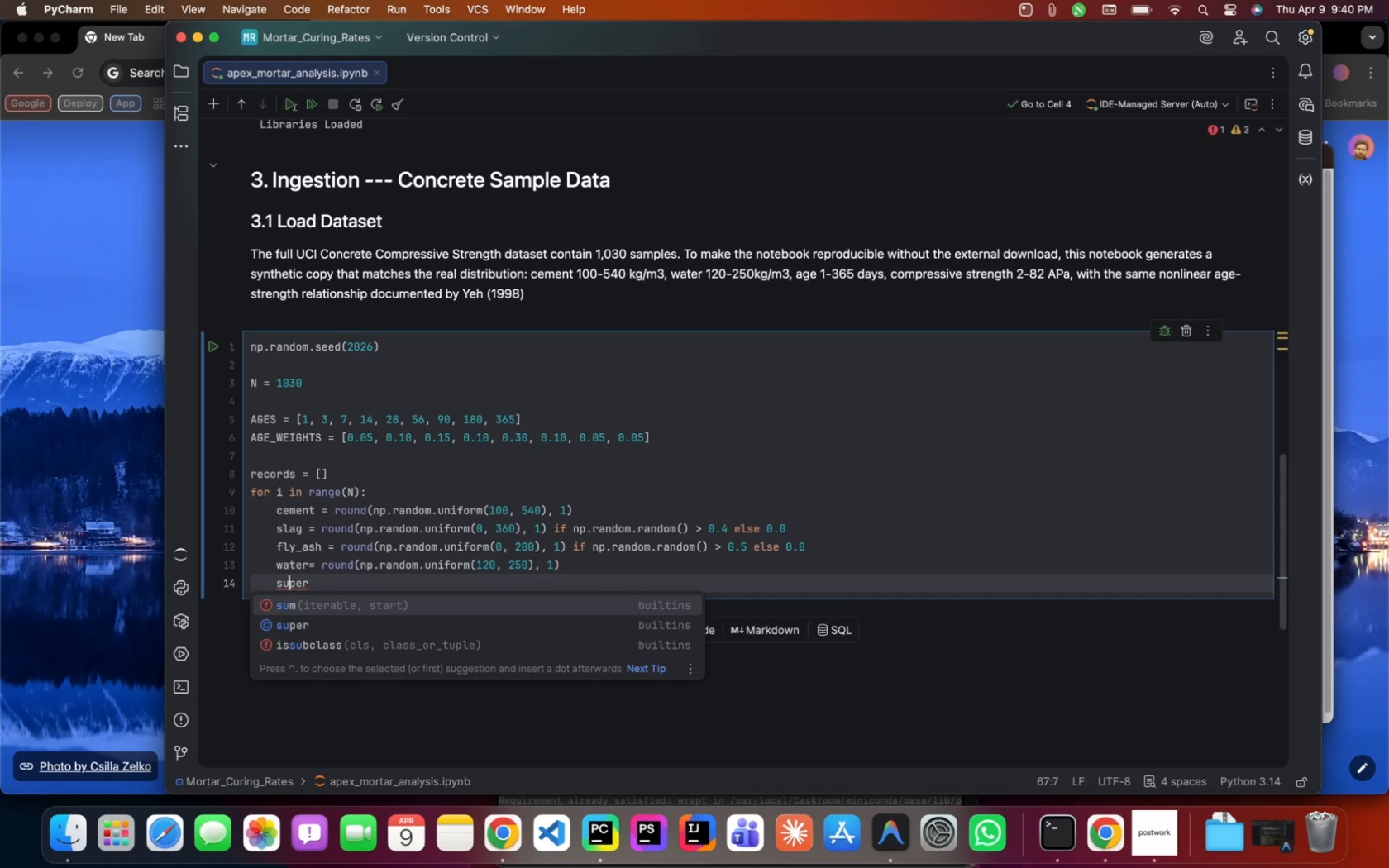 
key(ArrowRight)
 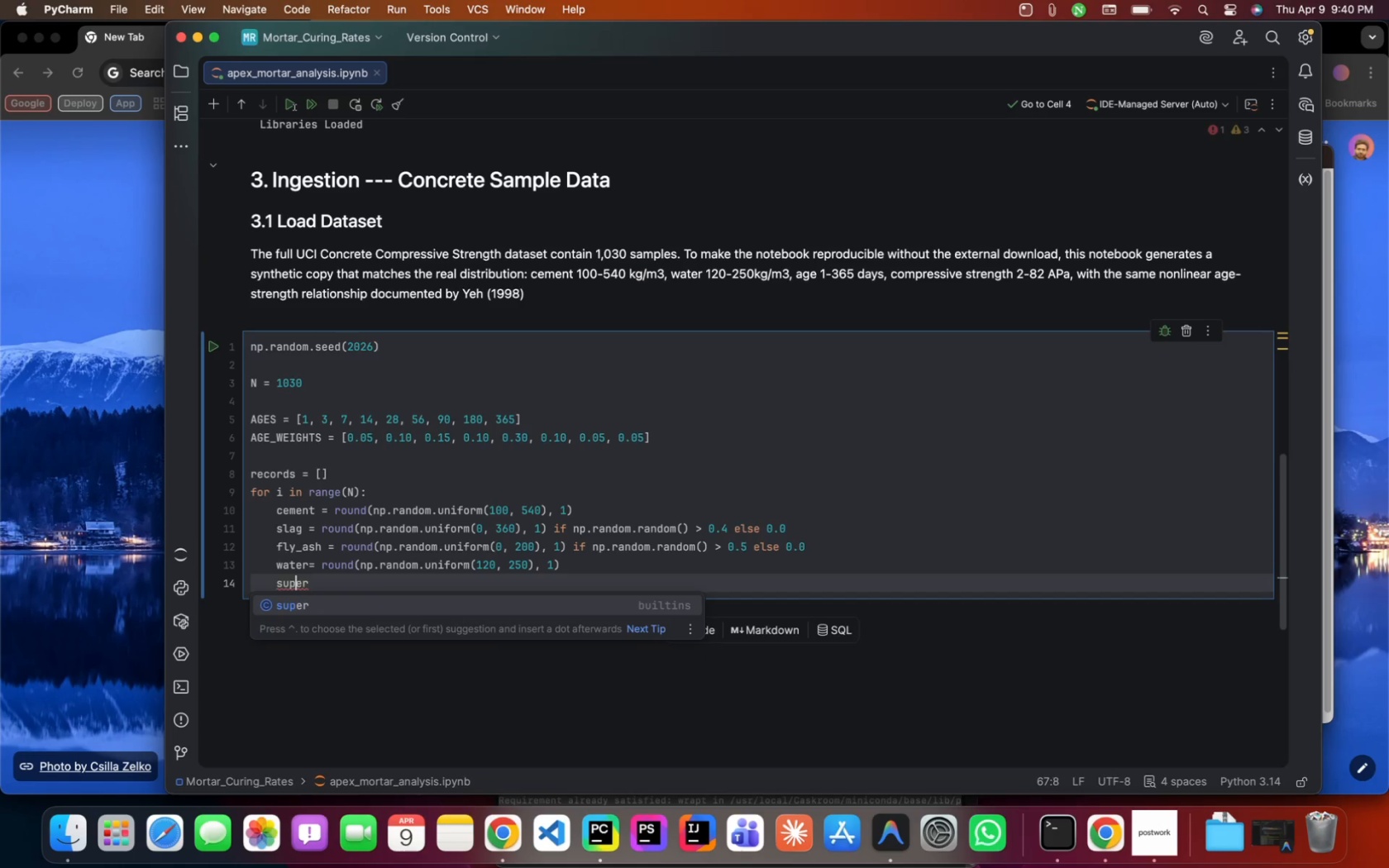 
key(ArrowRight)
 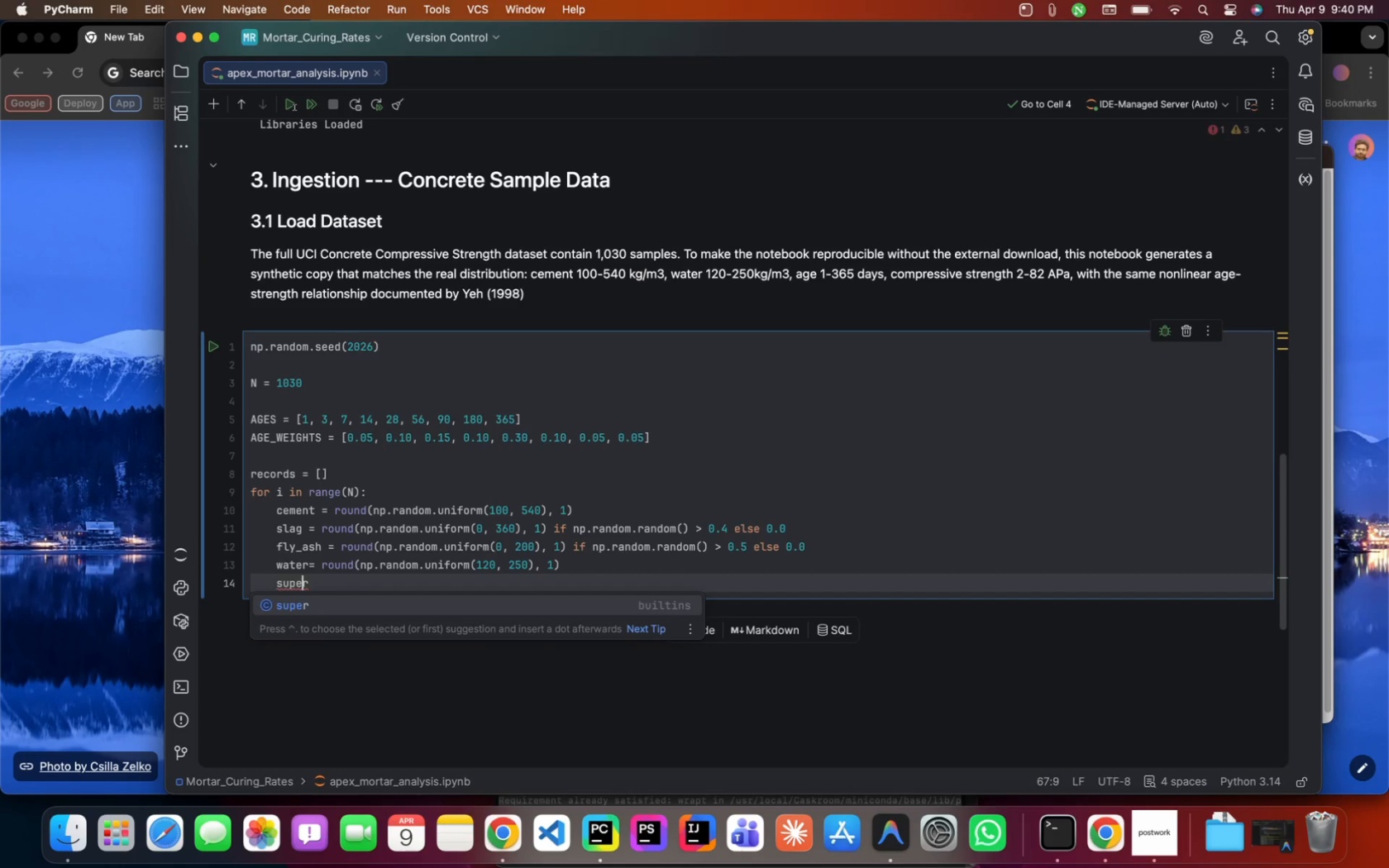 
key(ArrowRight)
 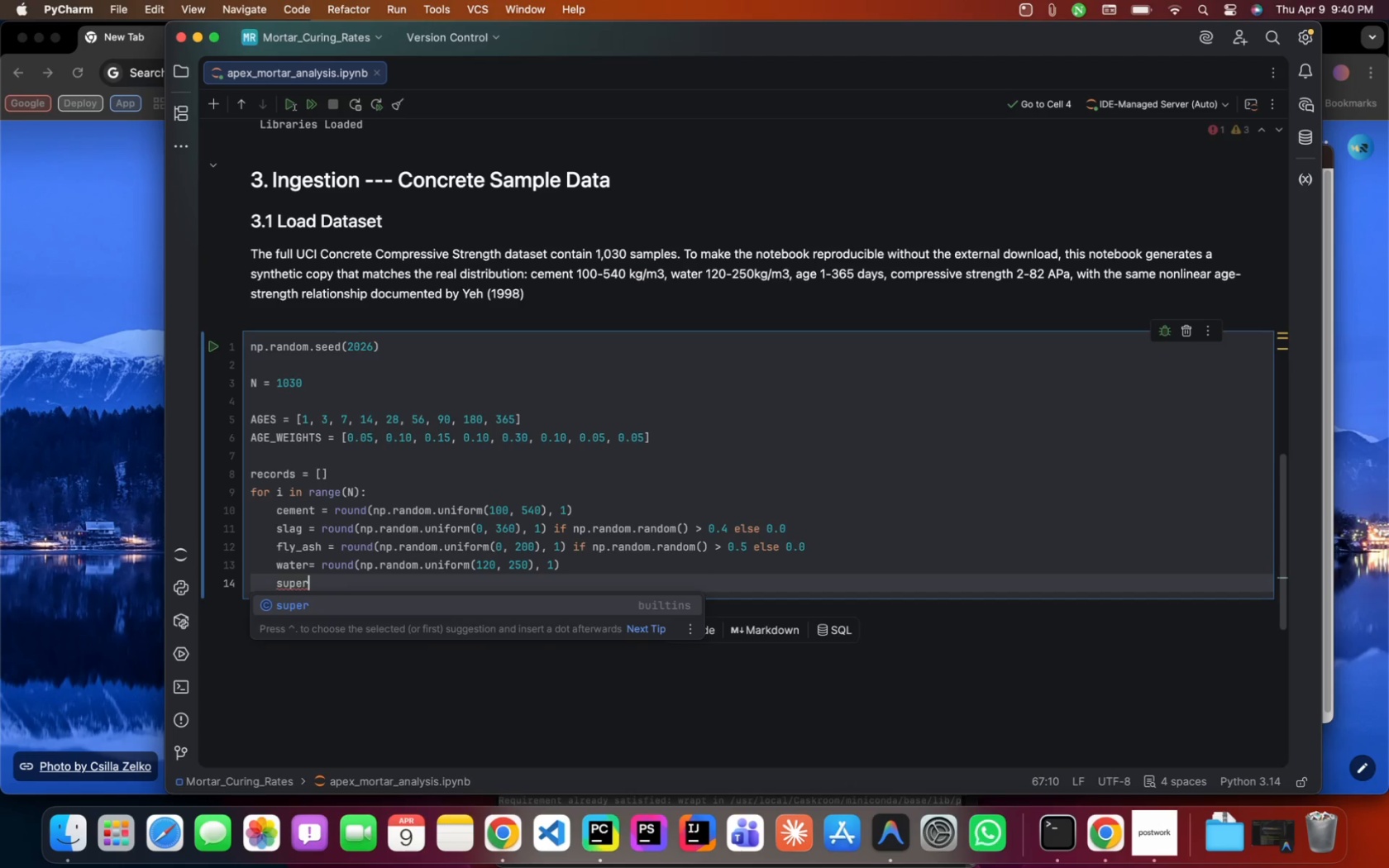 
type(plasticizer= rou)
 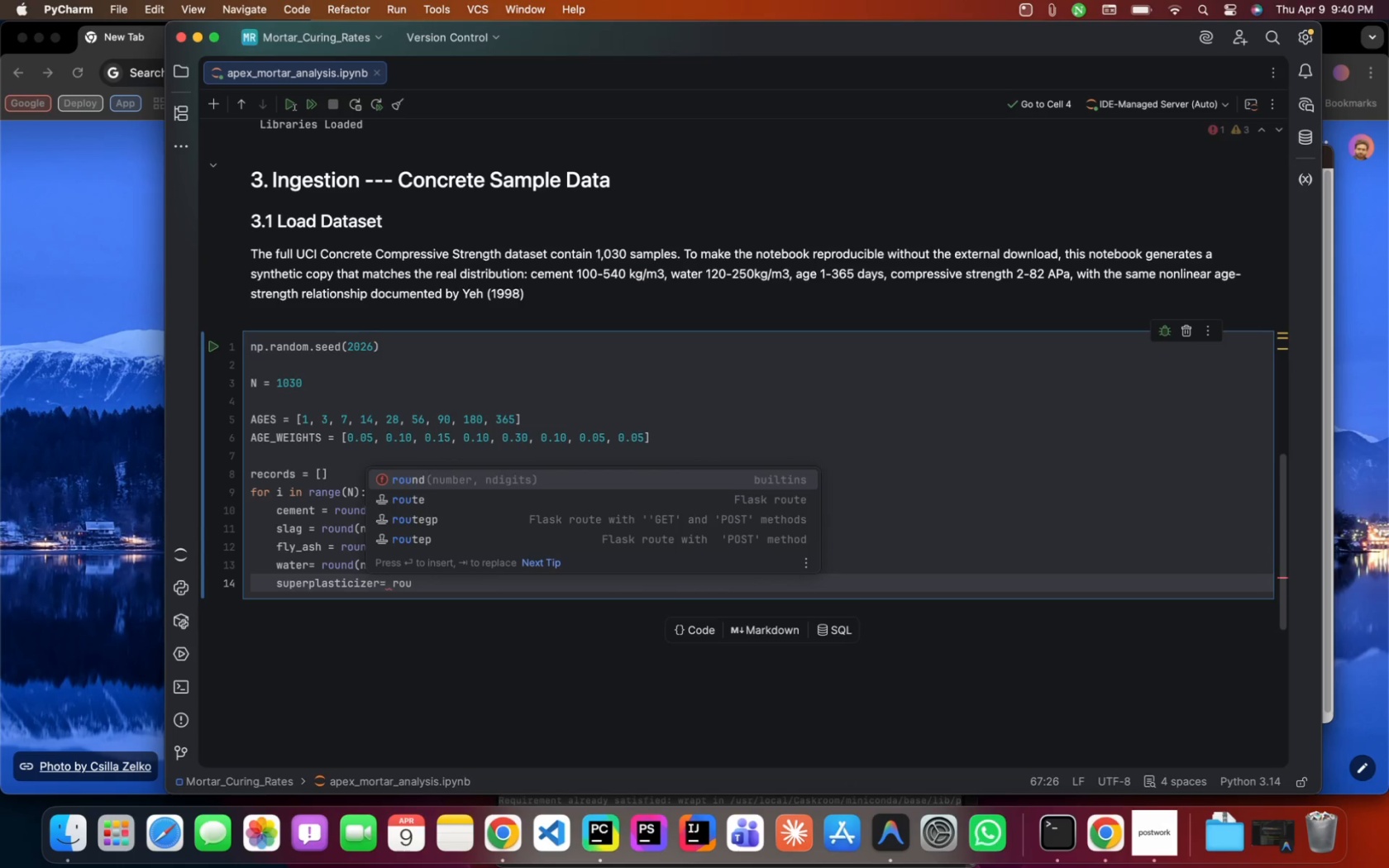 
key(Enter)
 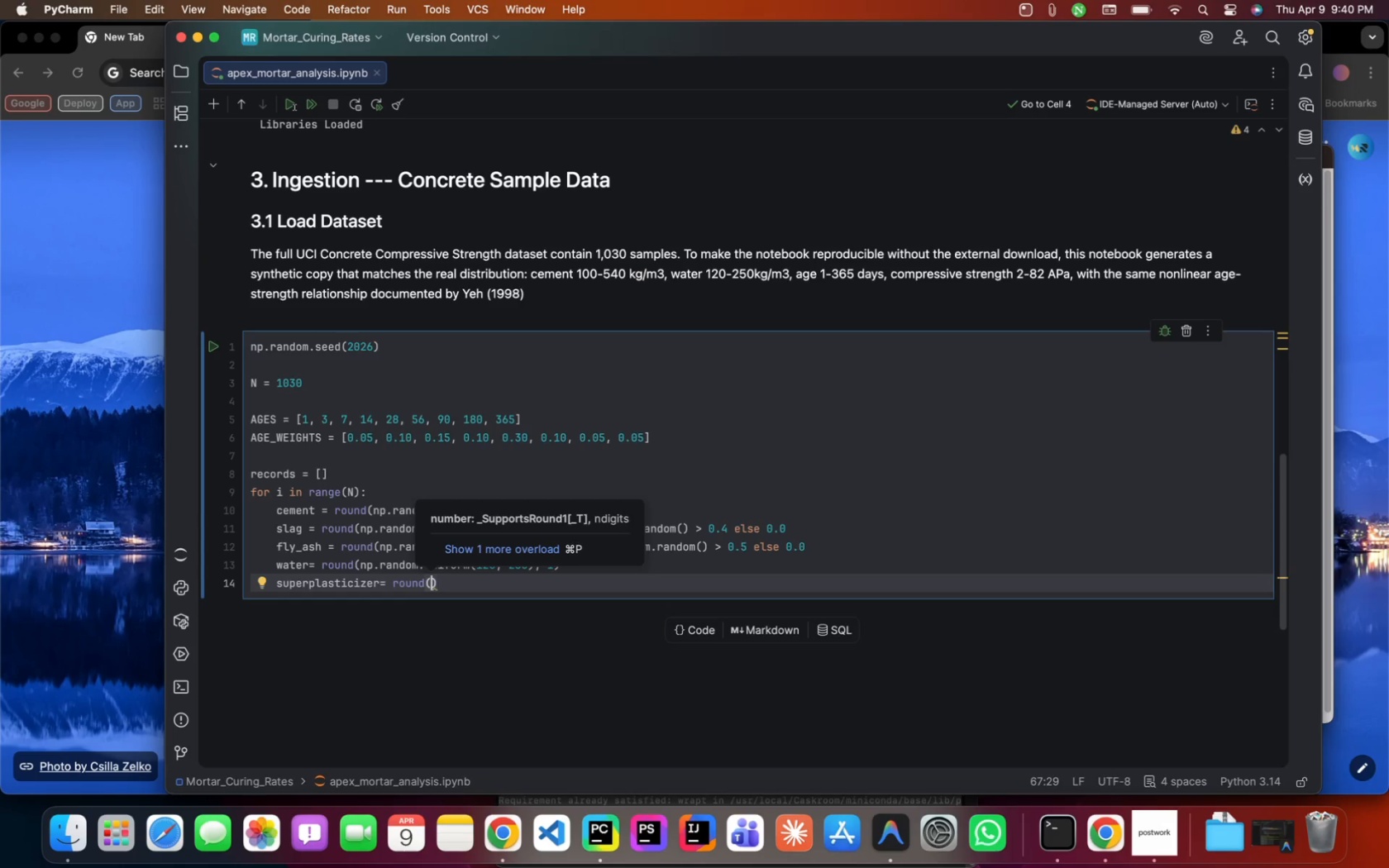 
key(N)
 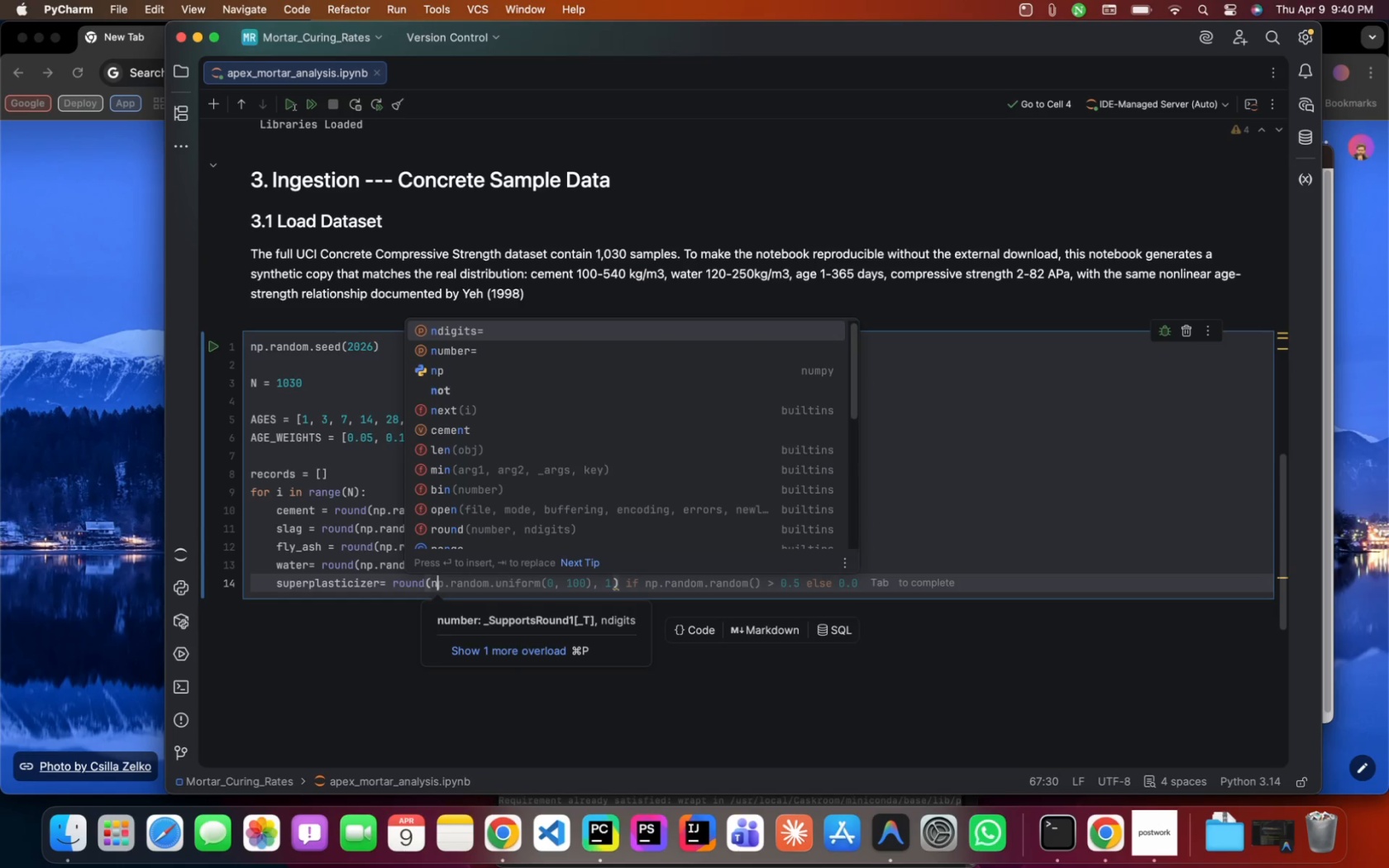 
key(Tab)
 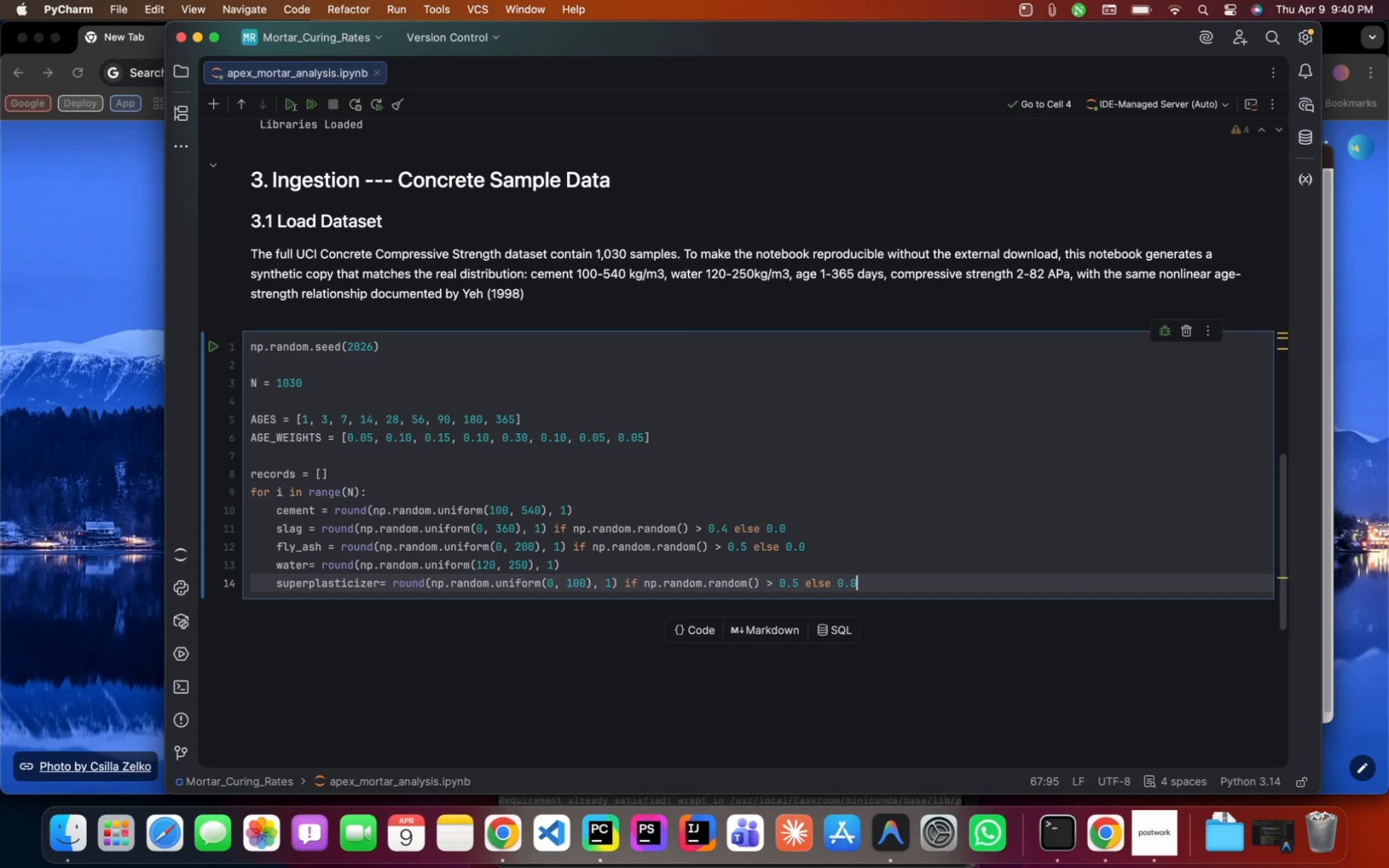 
hold_key(key=ArrowLeft, duration=1.22)
 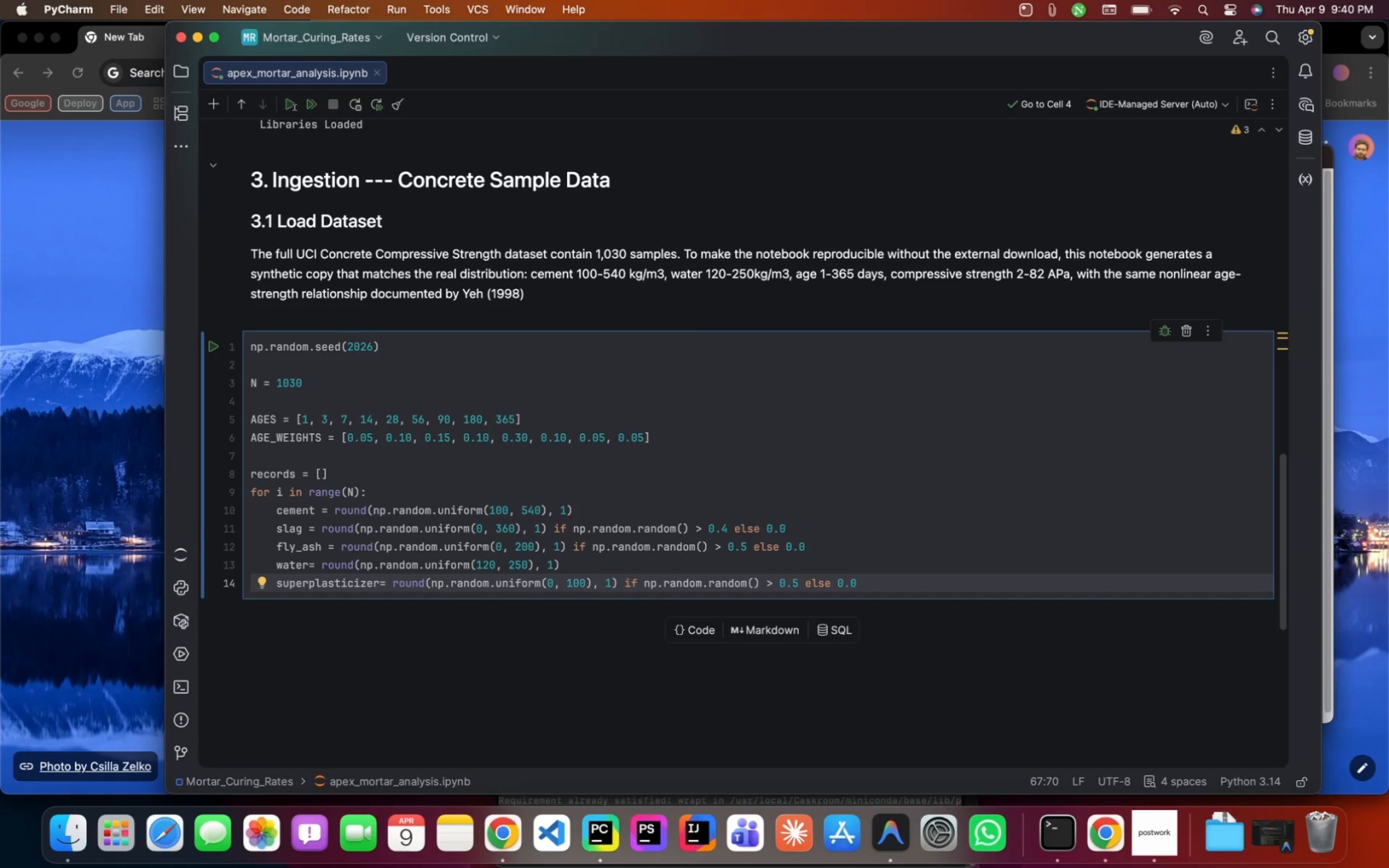 
key(ArrowLeft)
 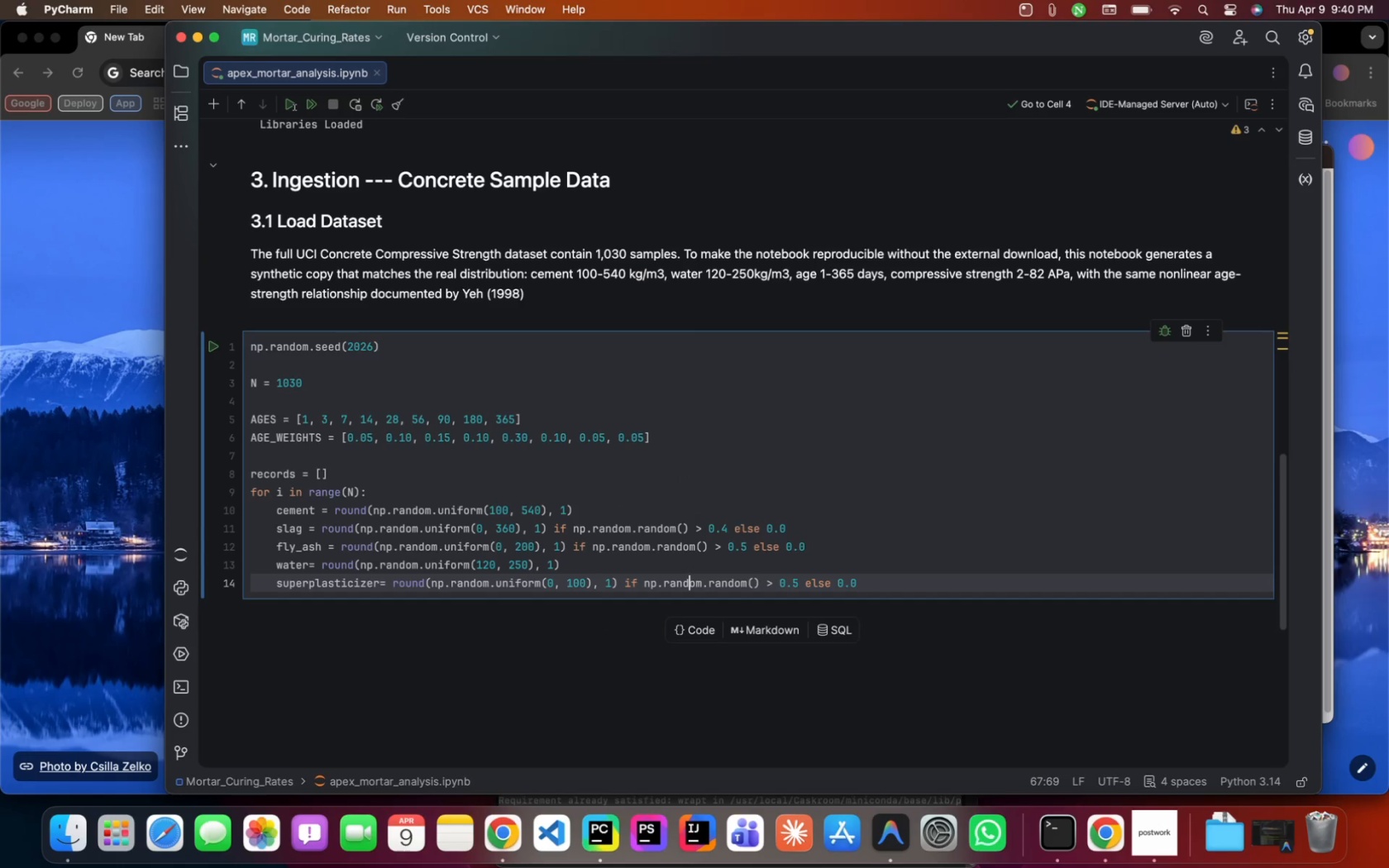 
key(ArrowLeft)
 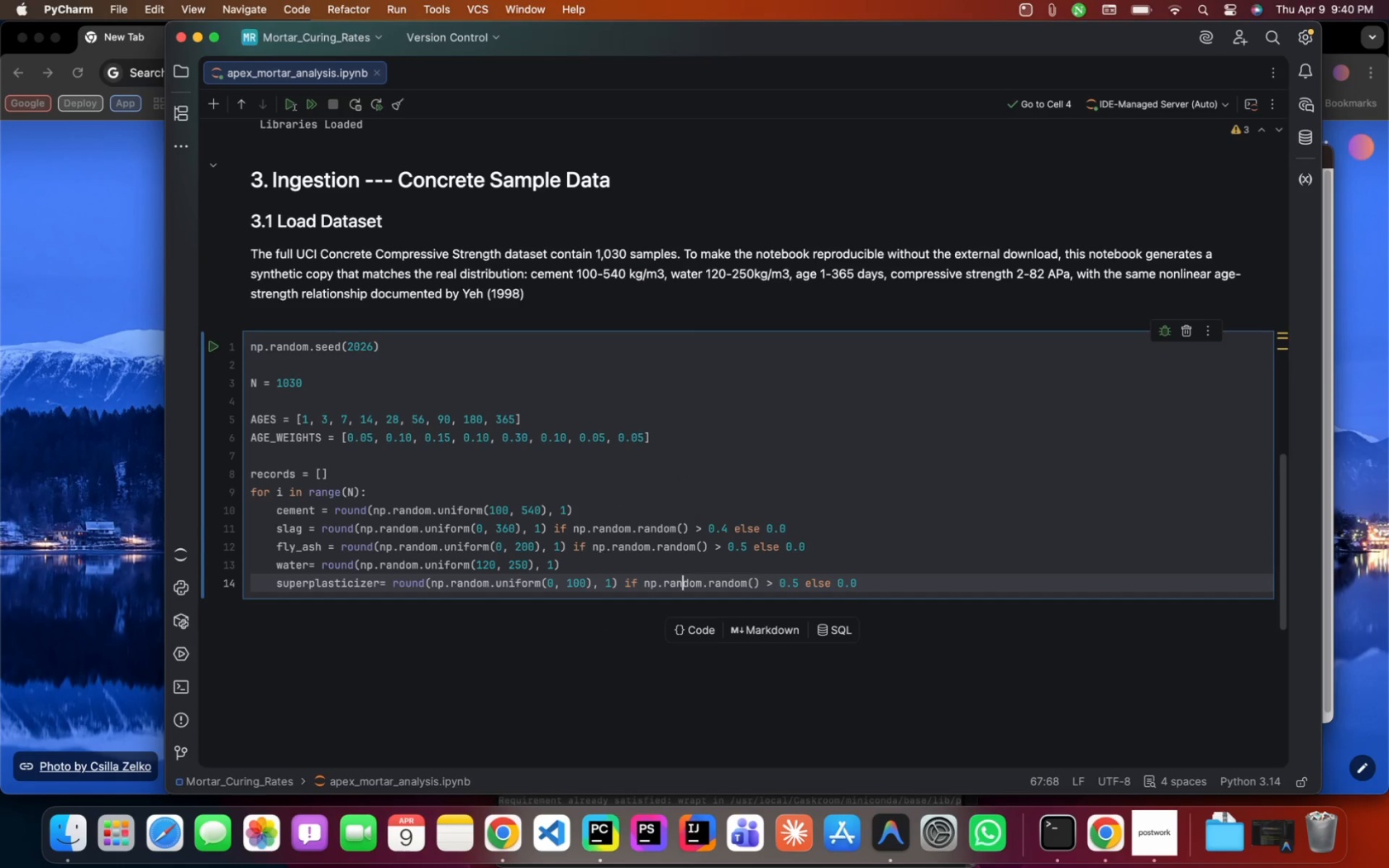 
key(ArrowLeft)
 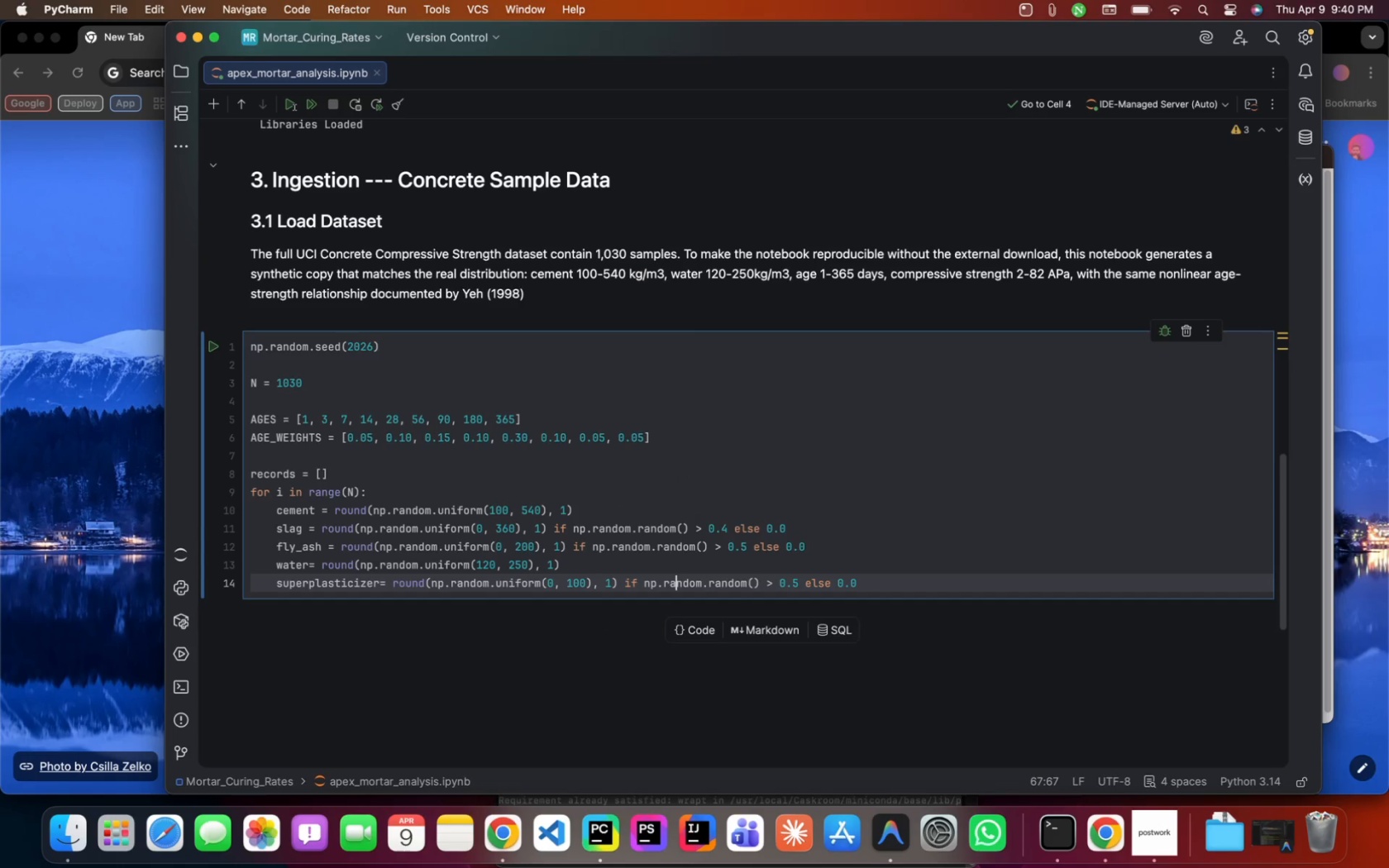 
key(ArrowLeft)
 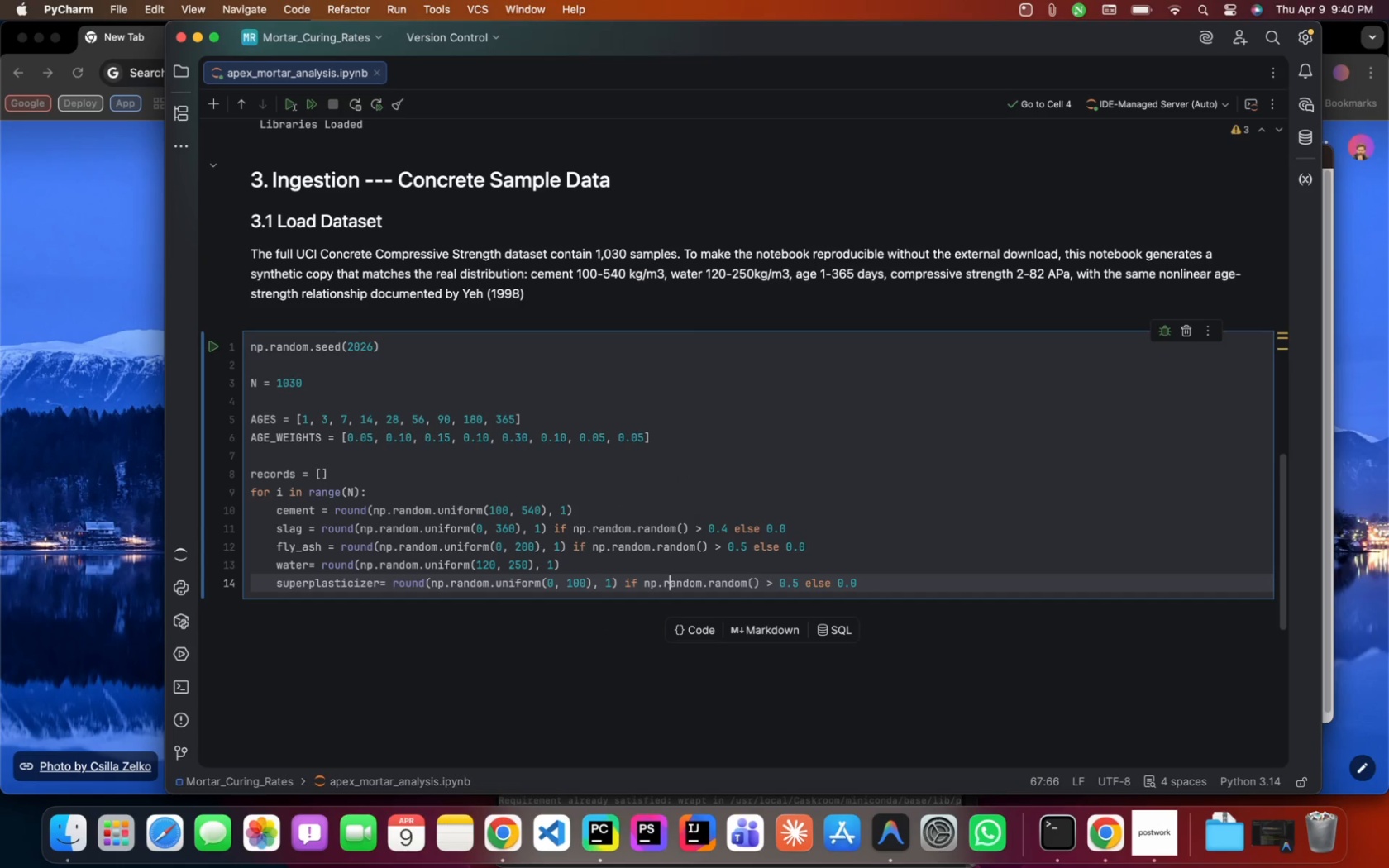 
hold_key(key=ArrowLeft, duration=0.79)
 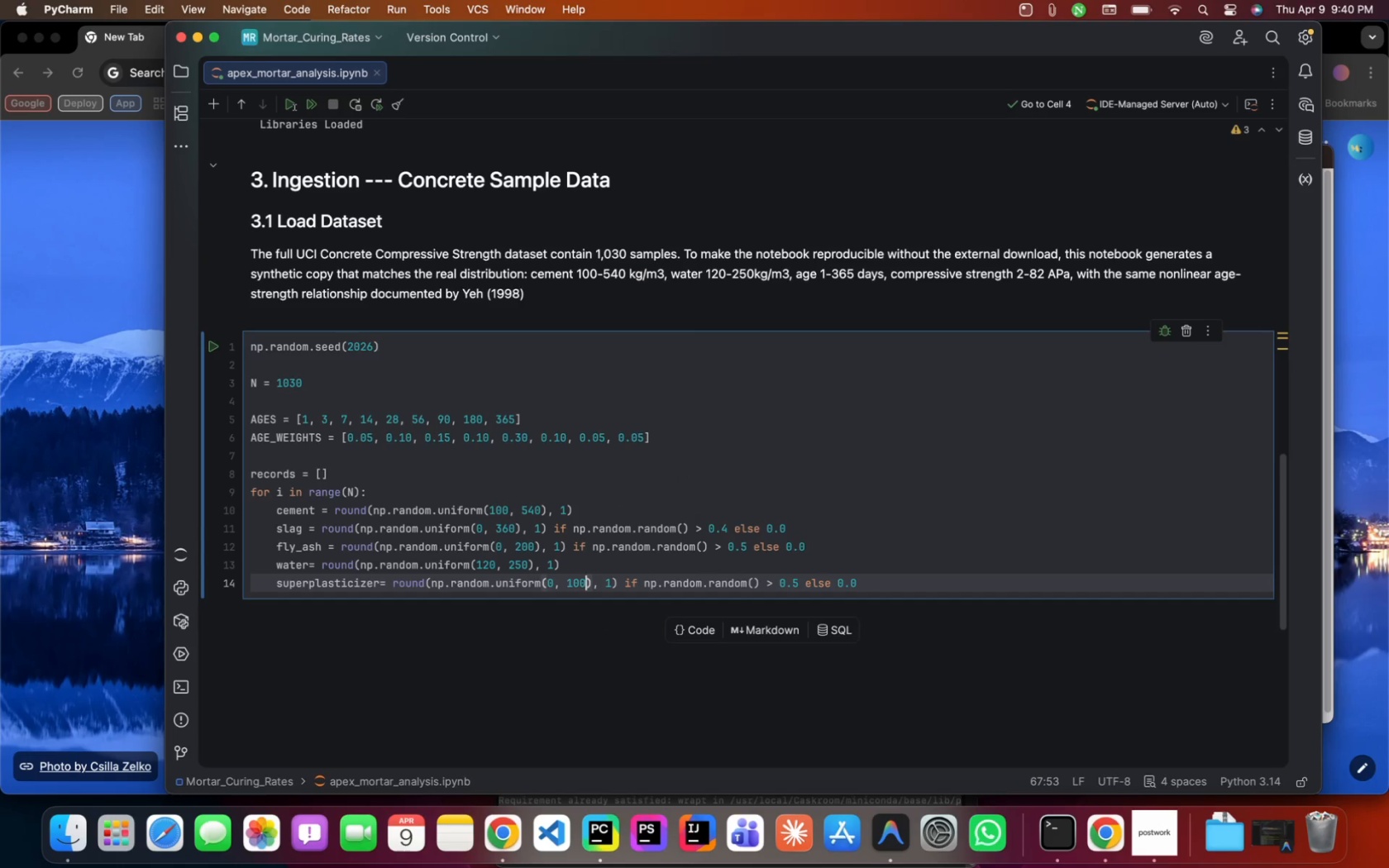 
key(ArrowLeft)
 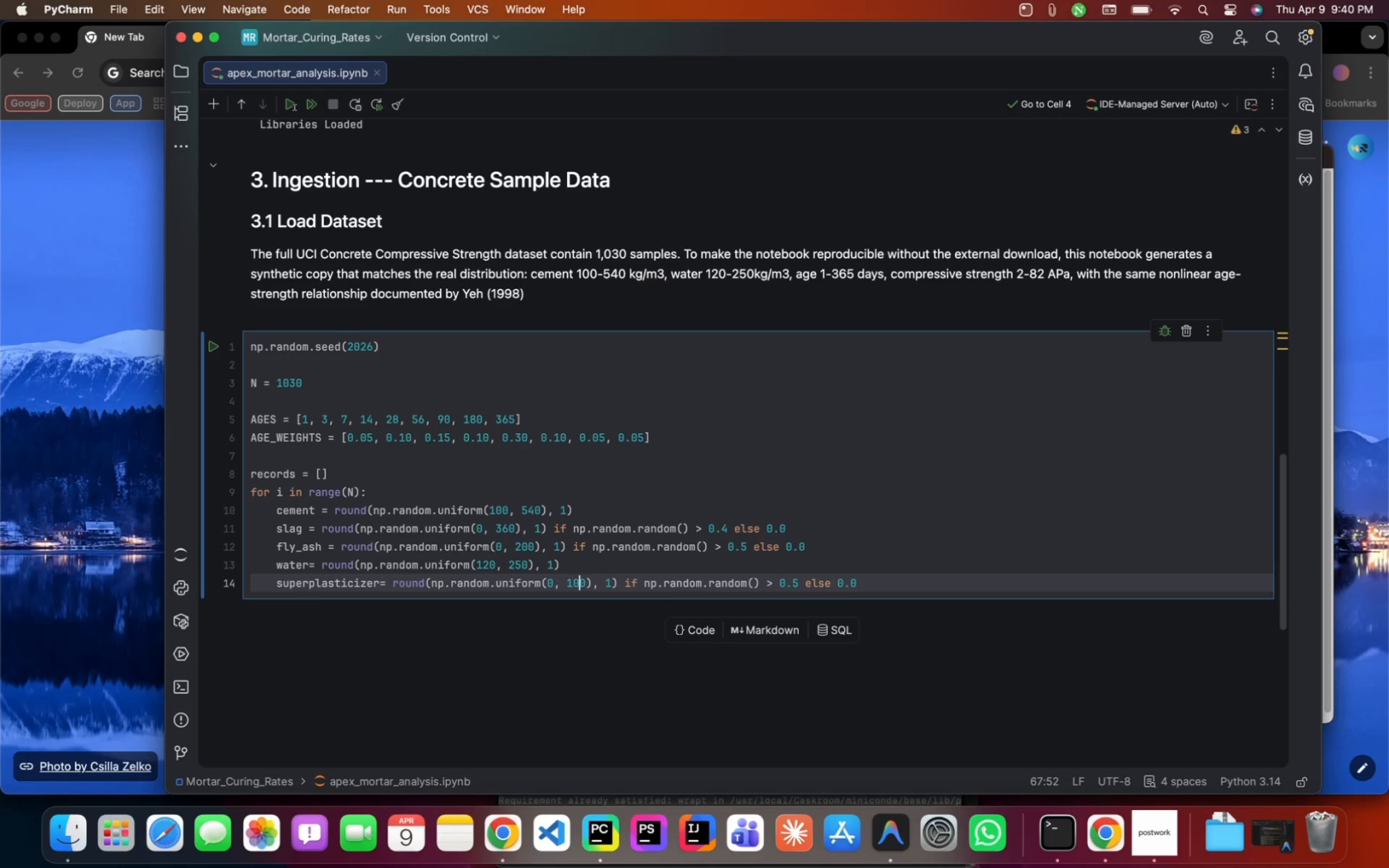 
key(ArrowRight)
 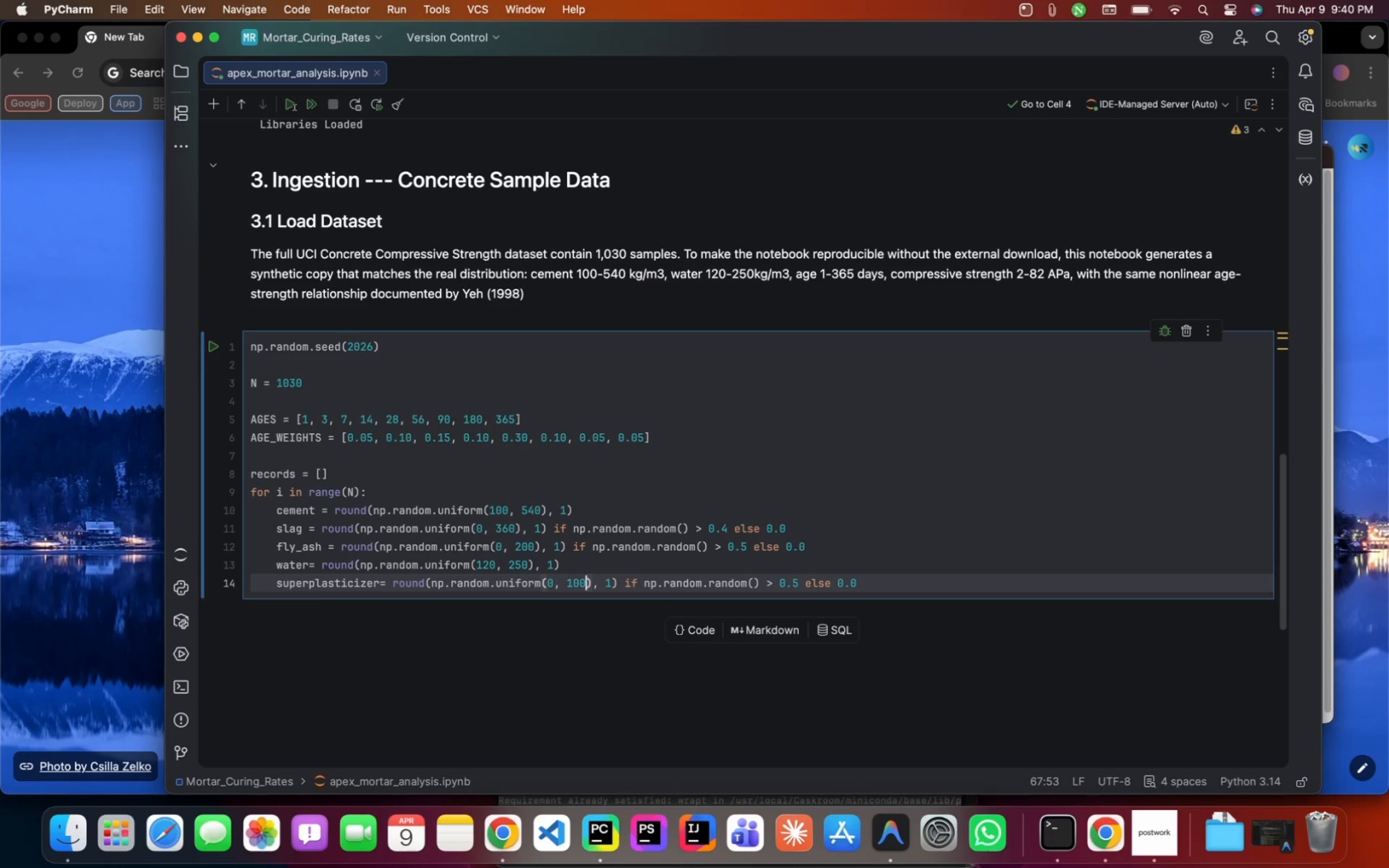 
key(Backspace)
 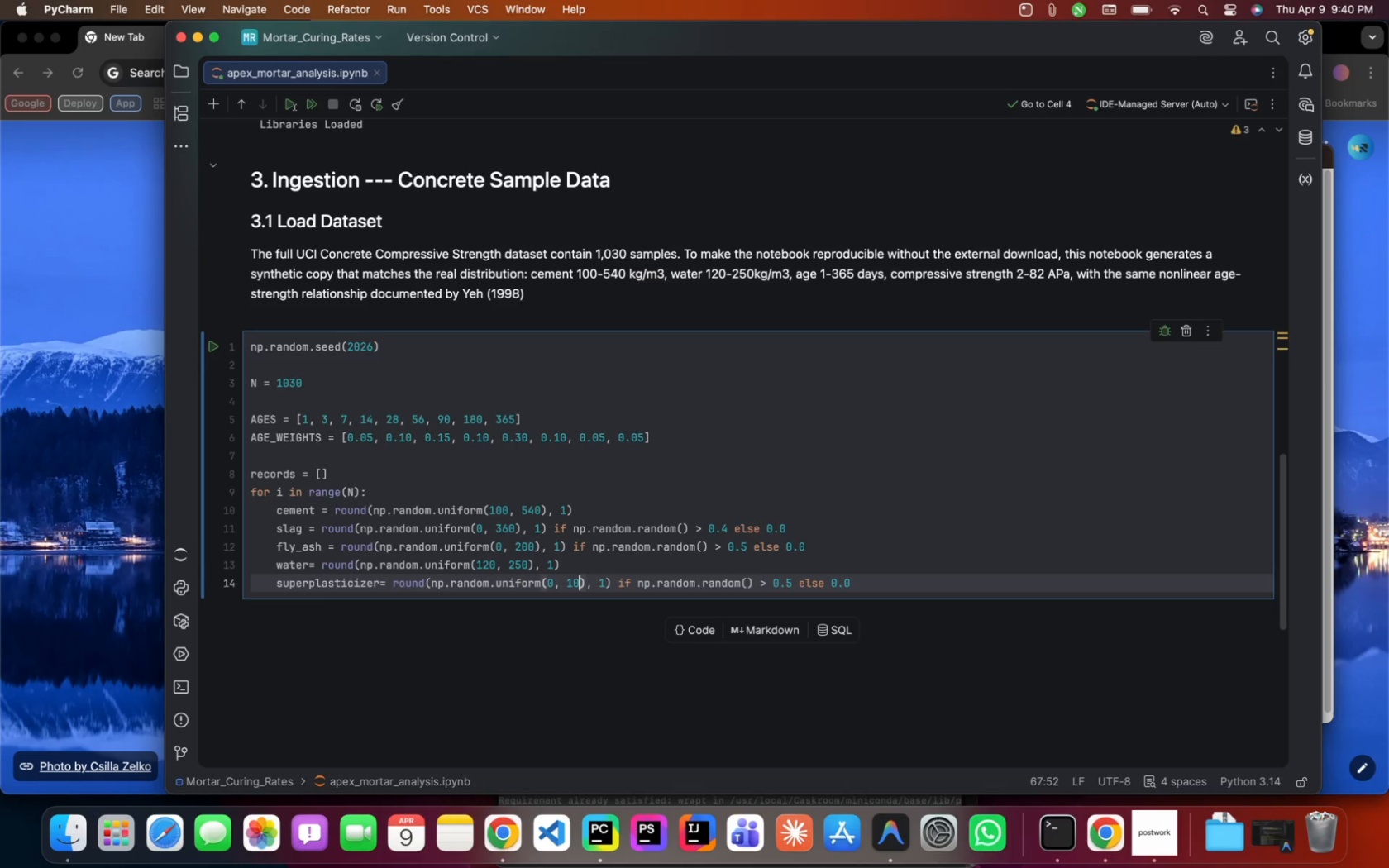 
key(Backspace)
 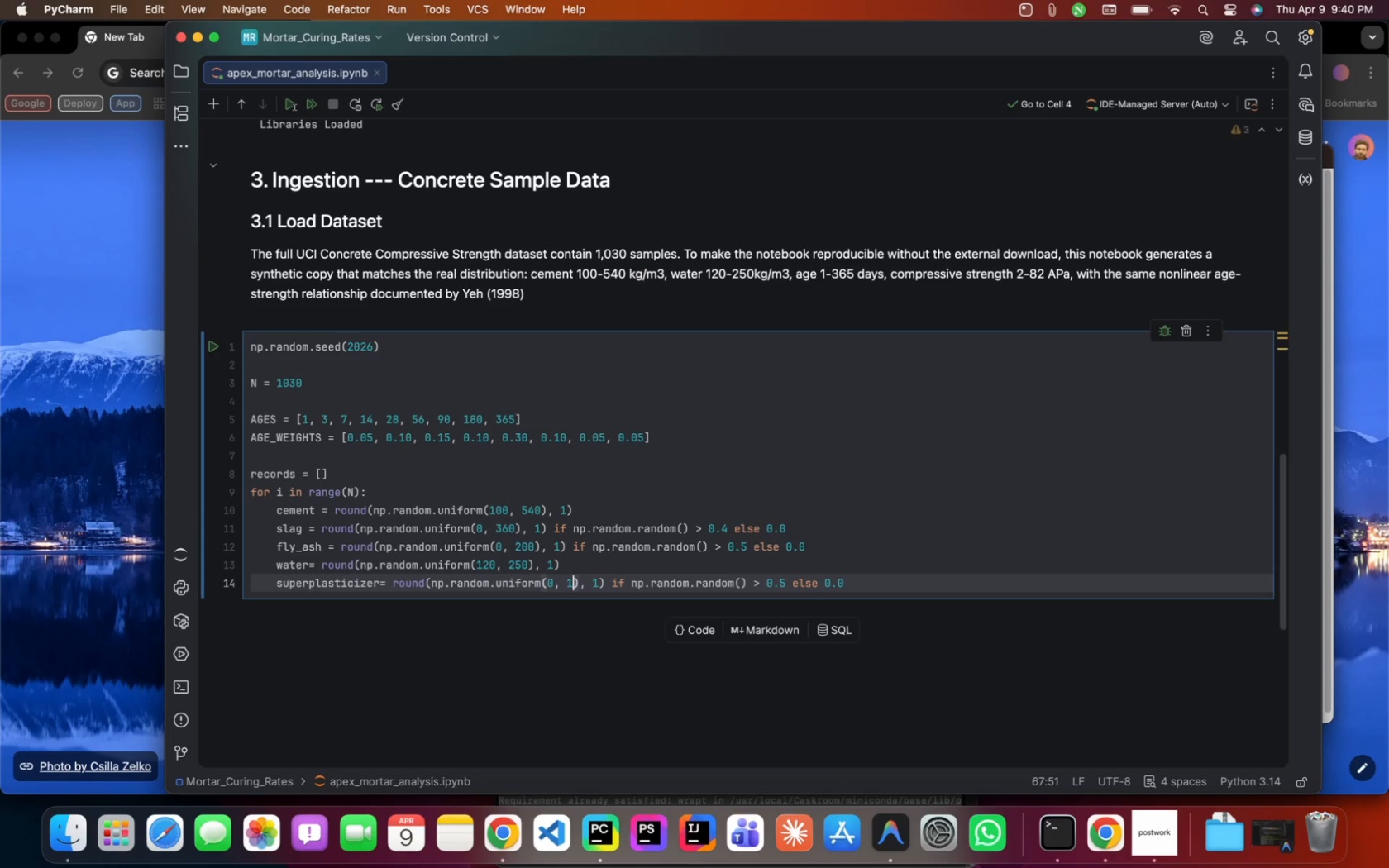 
key(Backspace)
 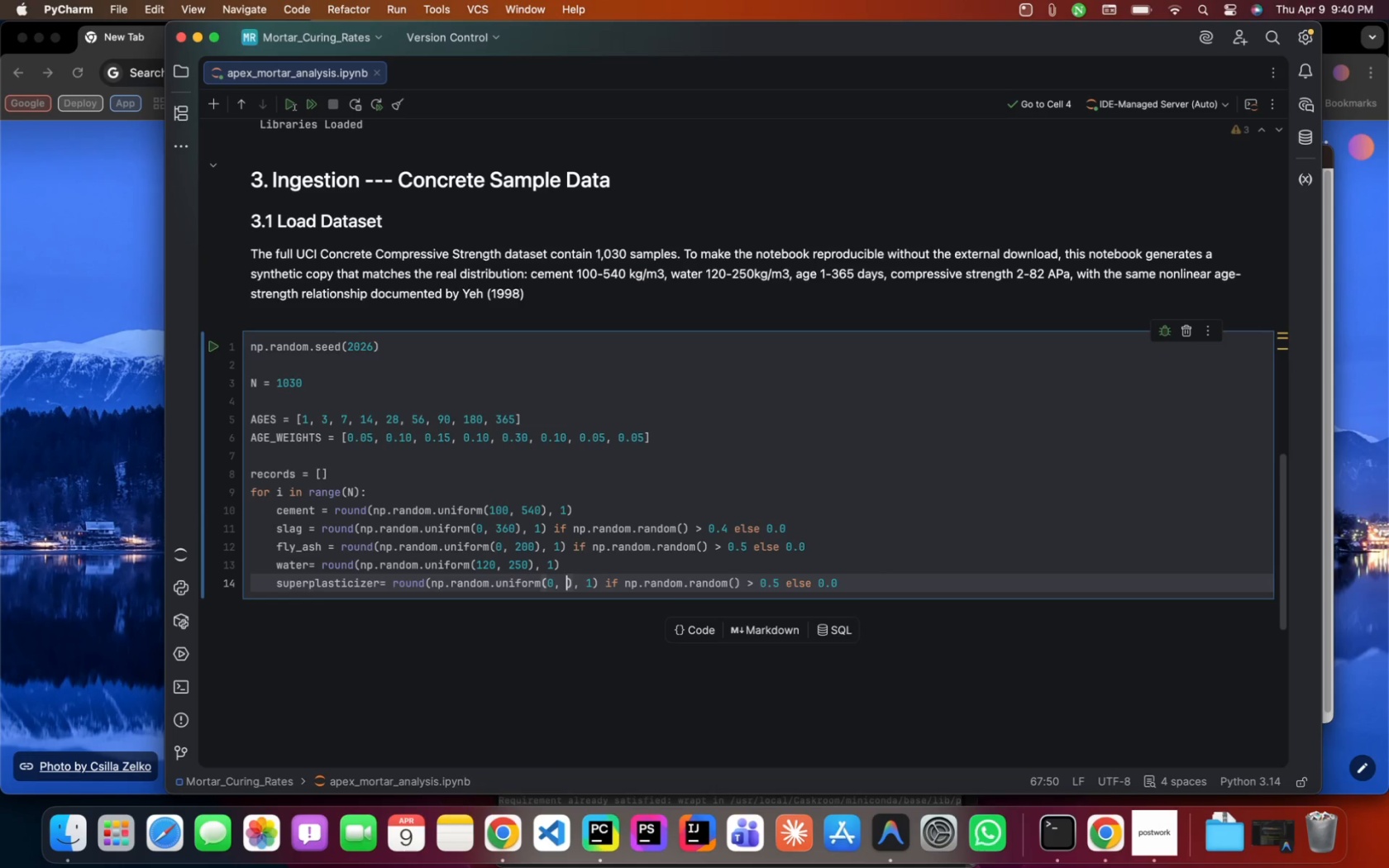 
key(Numpad2)
 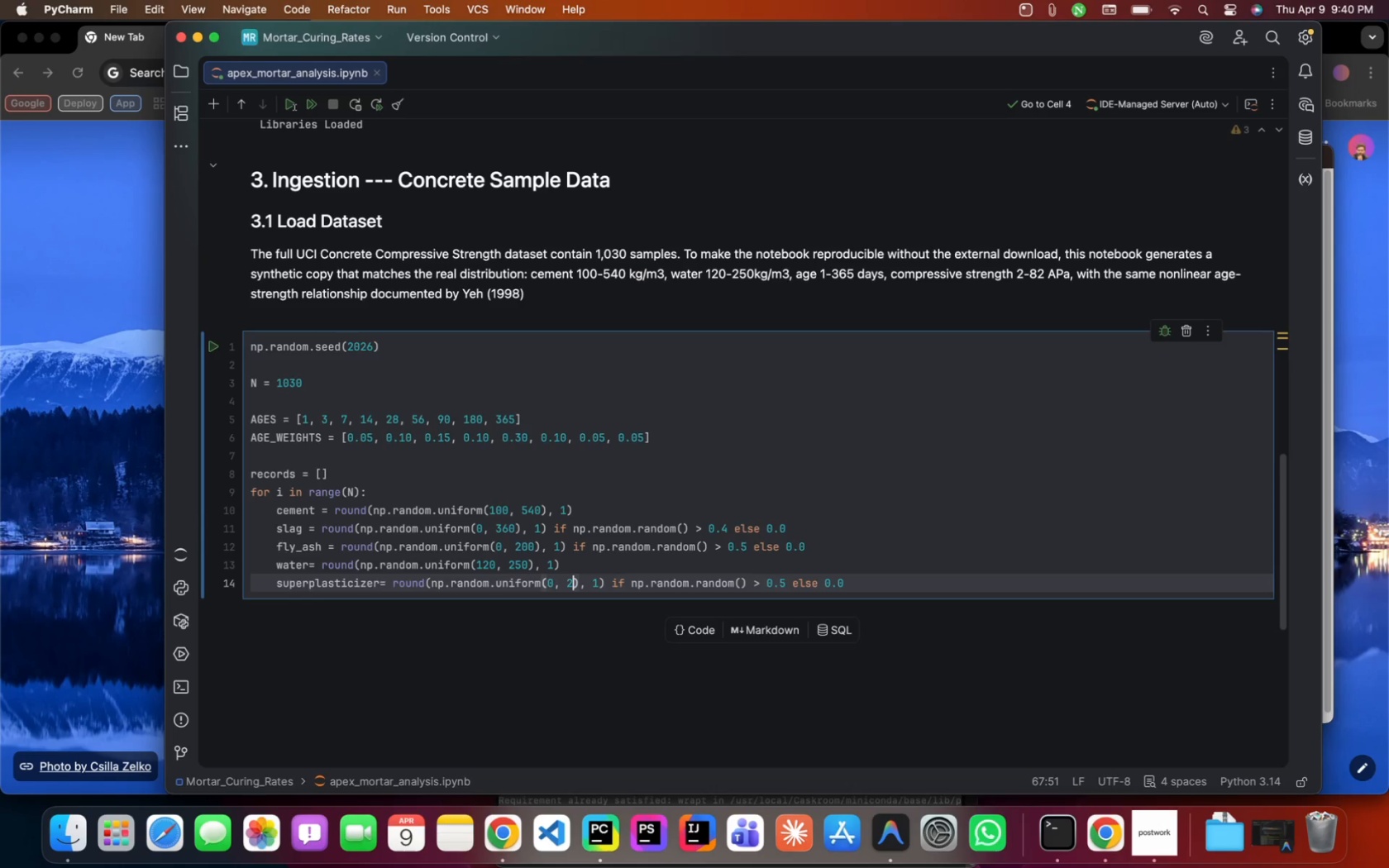 
key(Numpad3)
 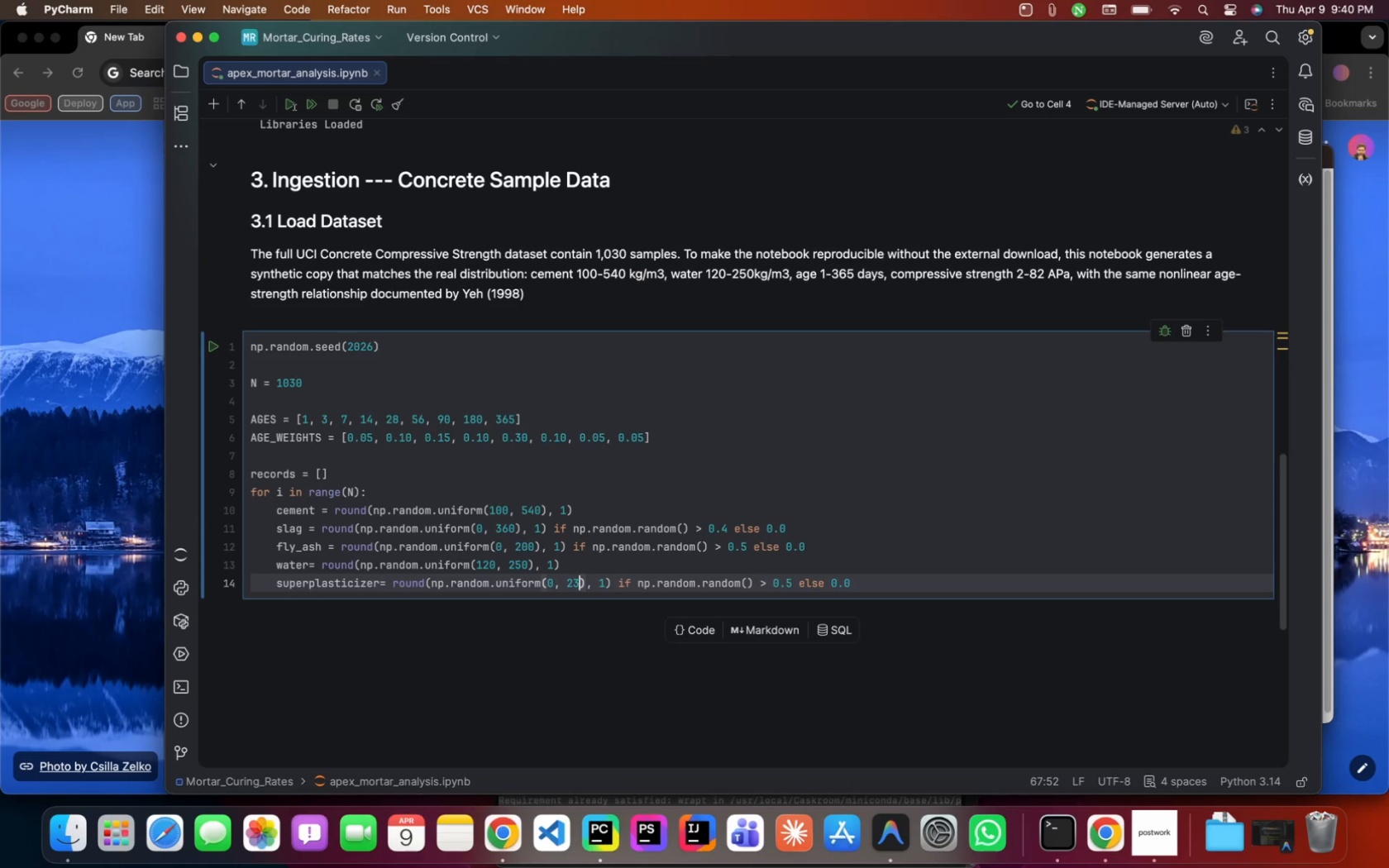 
key(Backspace)
 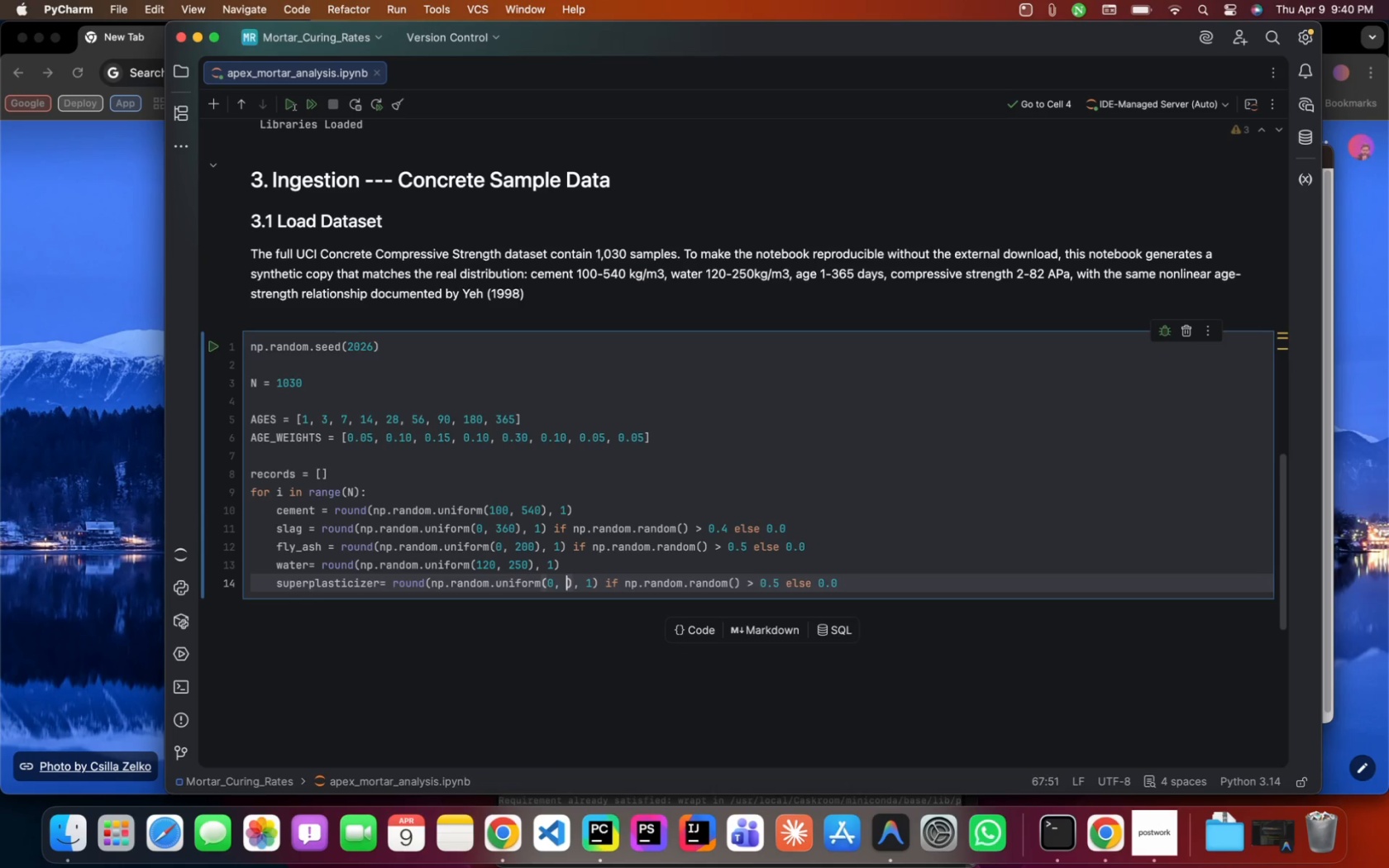 
key(Backspace)
 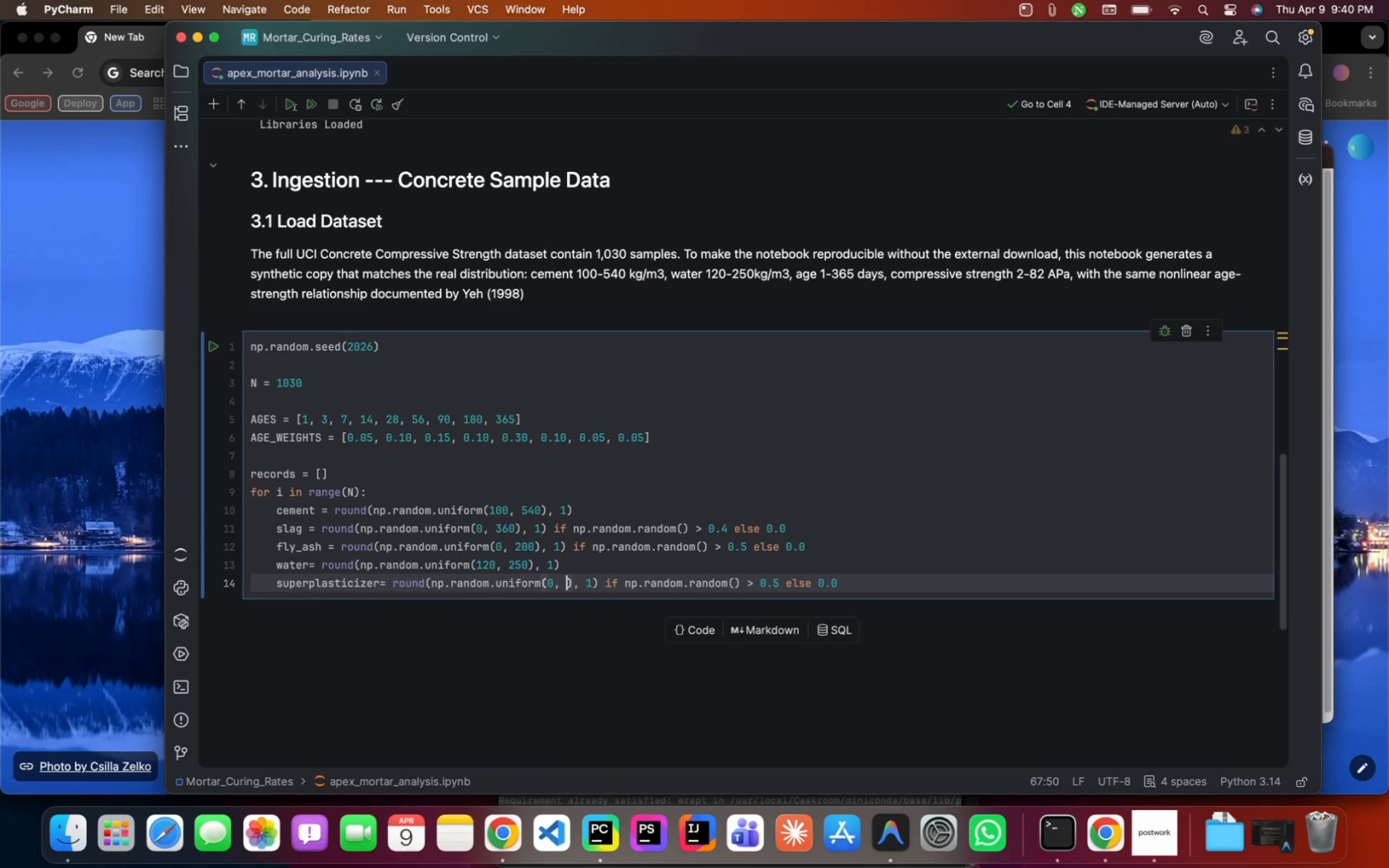 
key(Numpad3)
 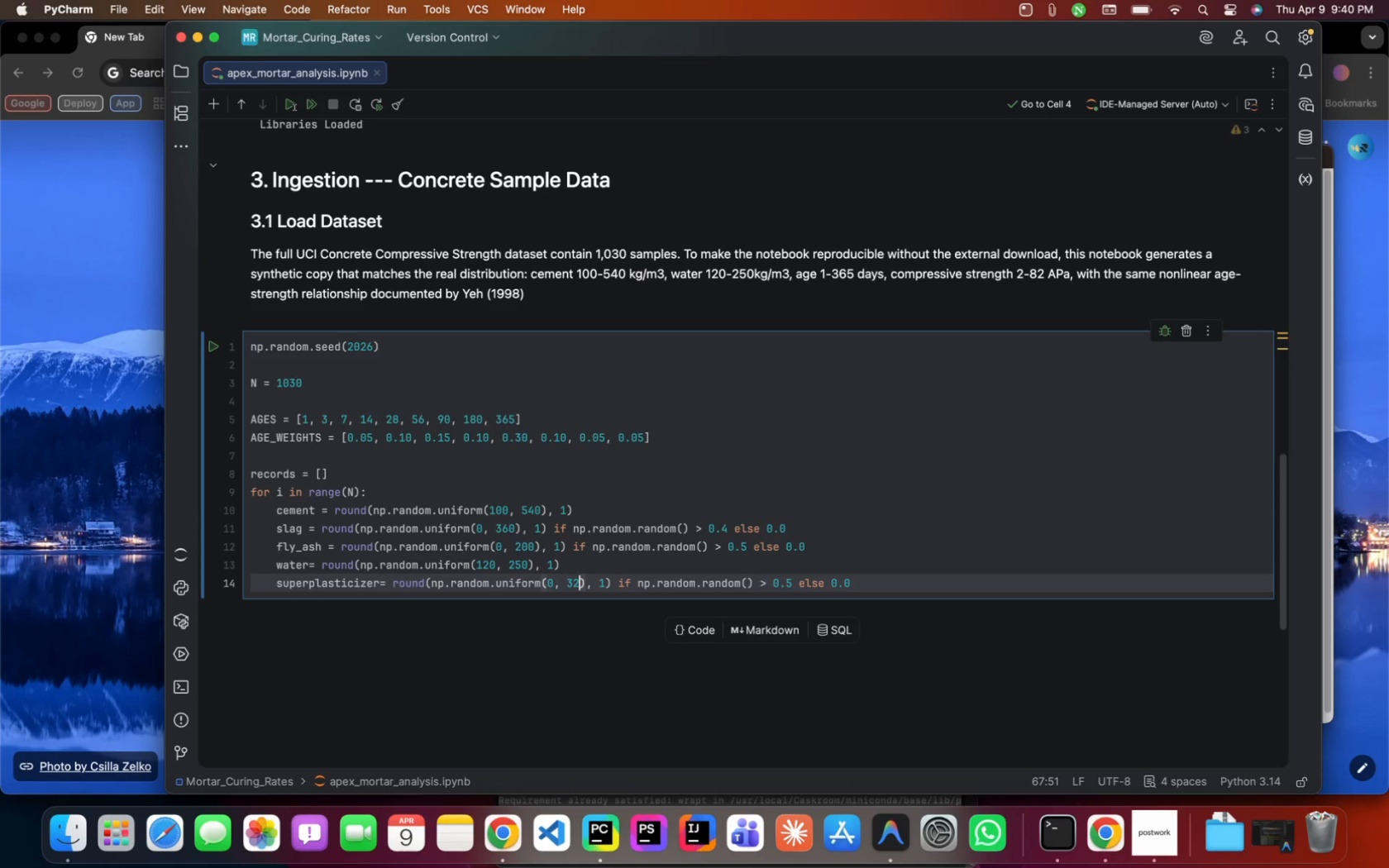 
key(Numpad2)
 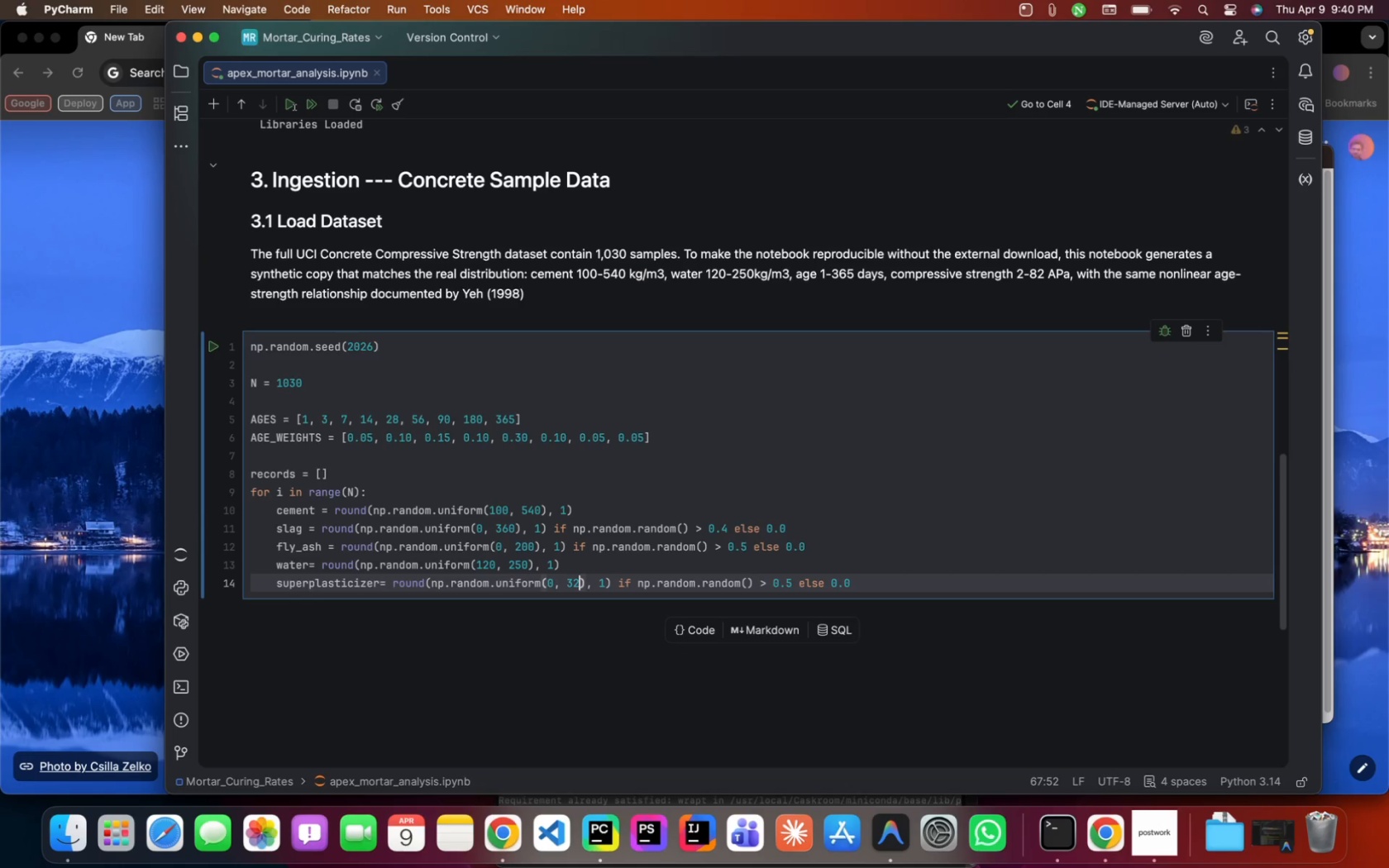 
key(ArrowRight)
 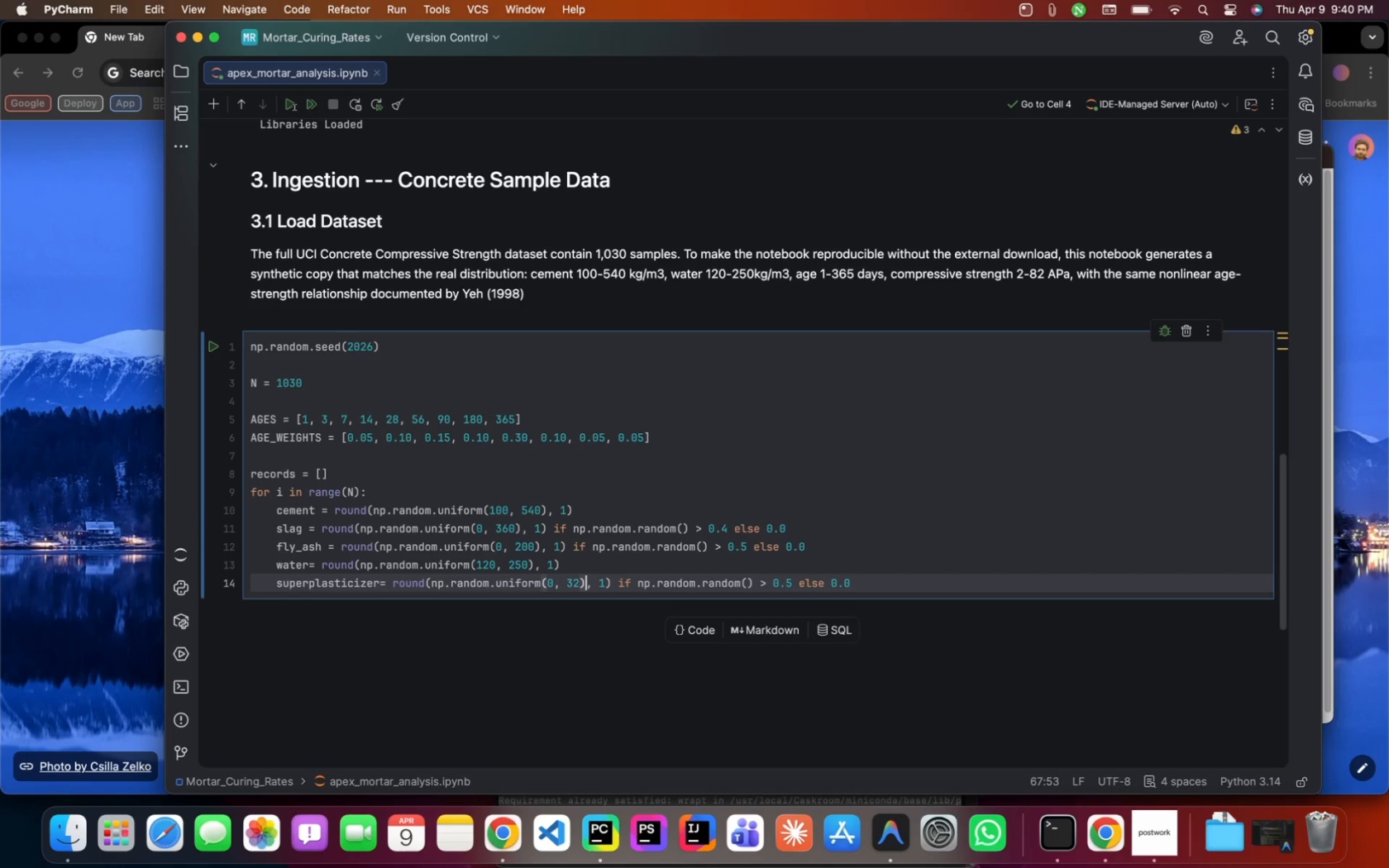 
key(ArrowRight)